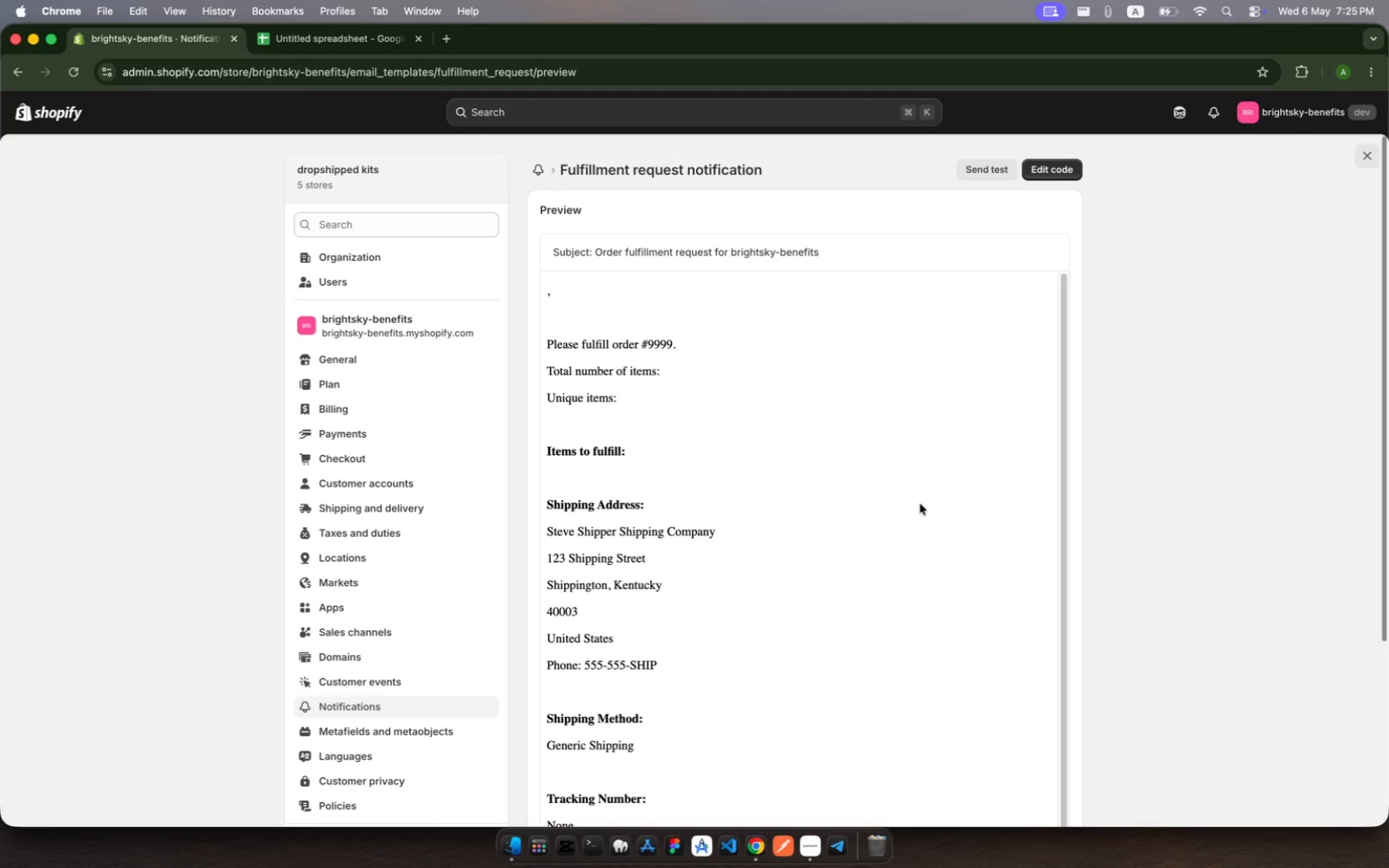 
scroll: coordinate [832, 512], scroll_direction: down, amount: 25.0
 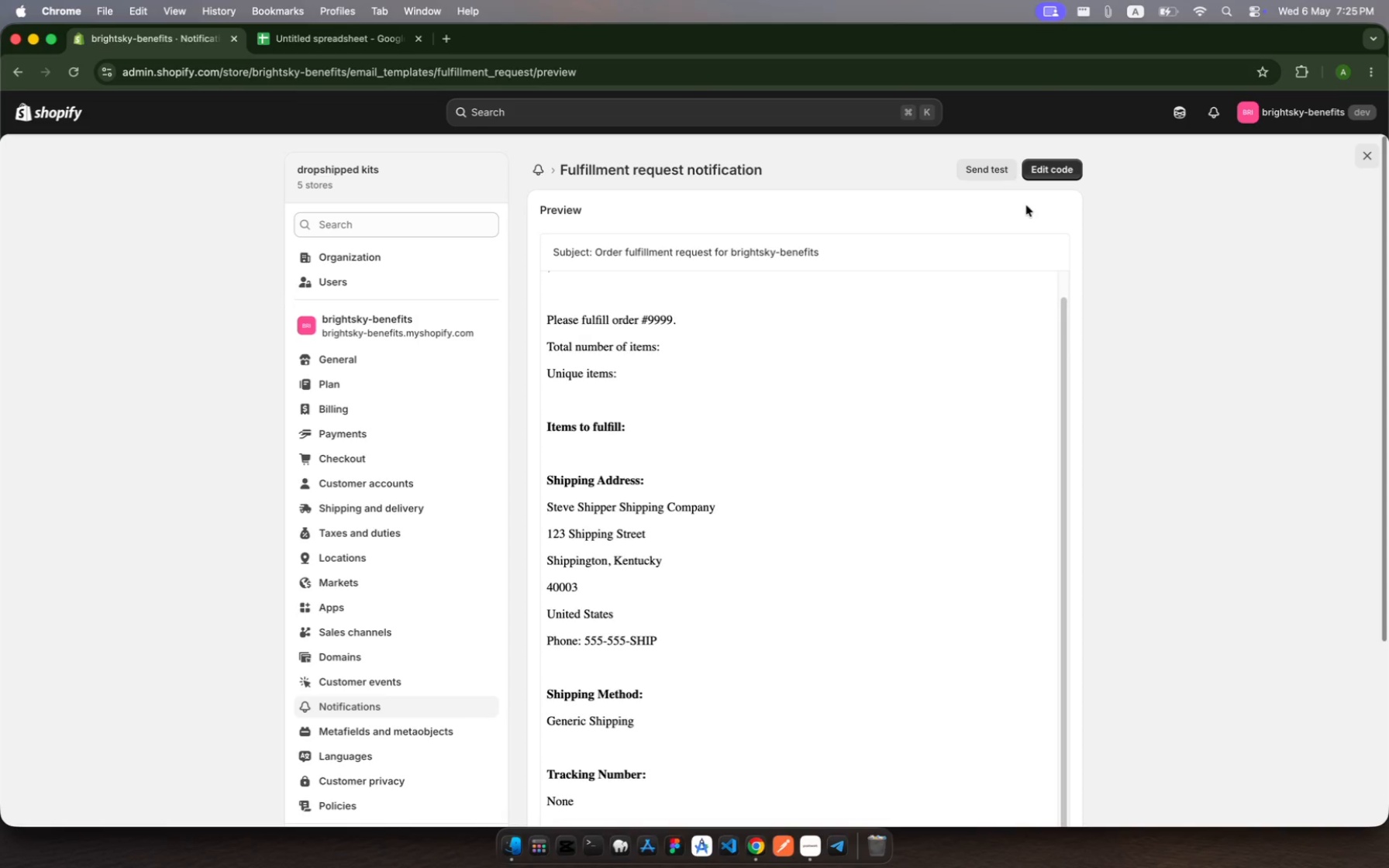 
left_click([1057, 158])
 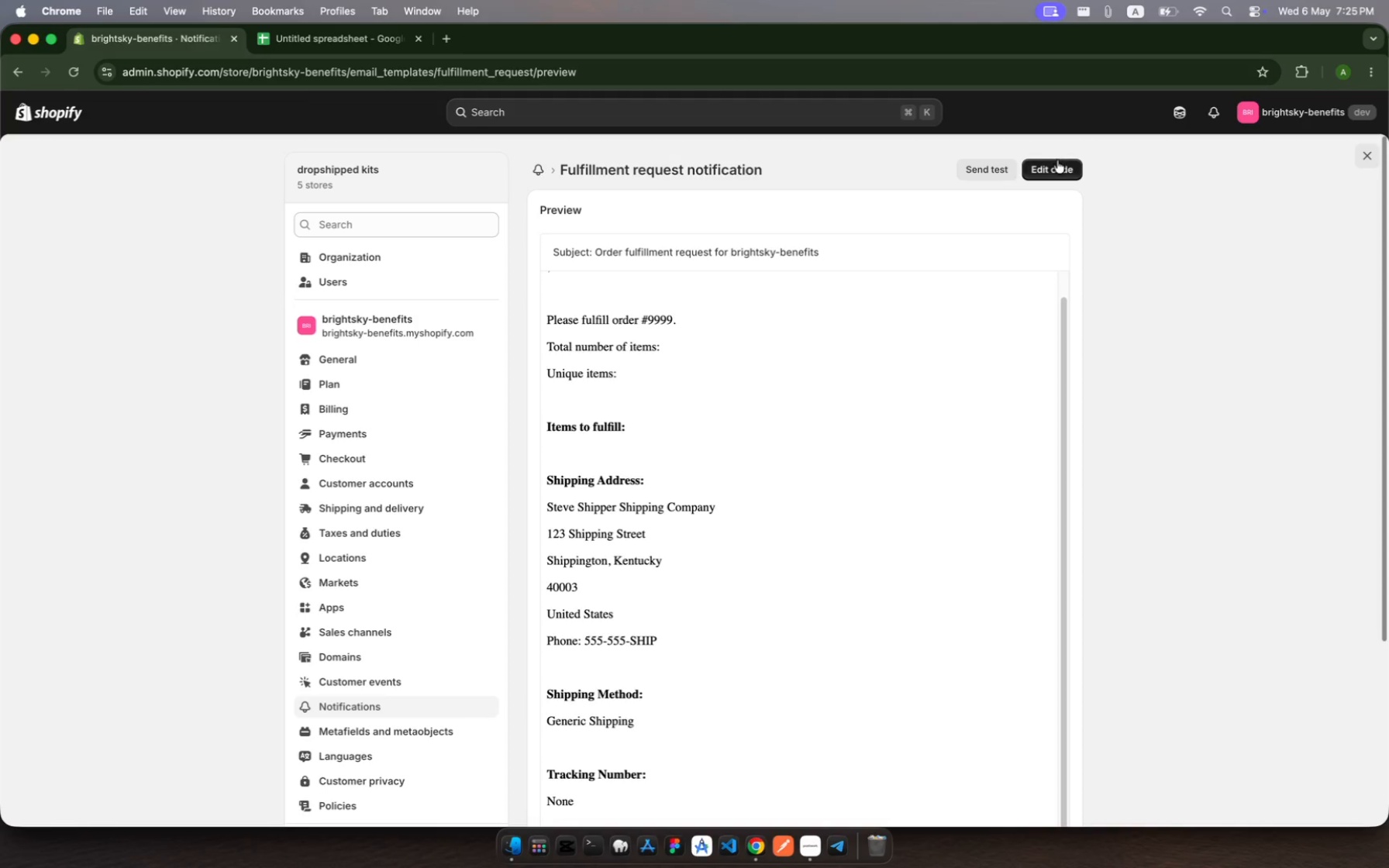 
left_click([1056, 168])
 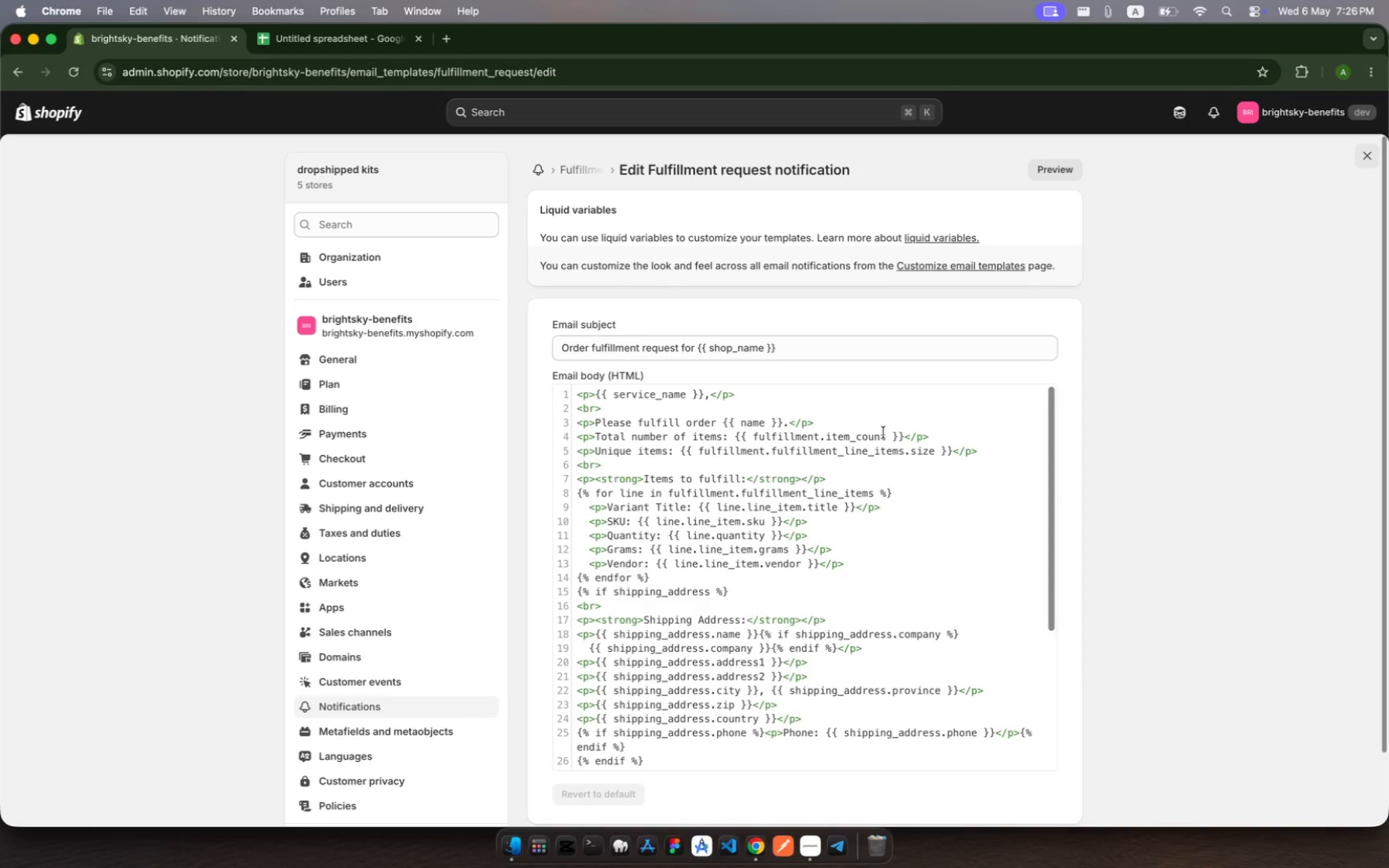 
wait(13.22)
 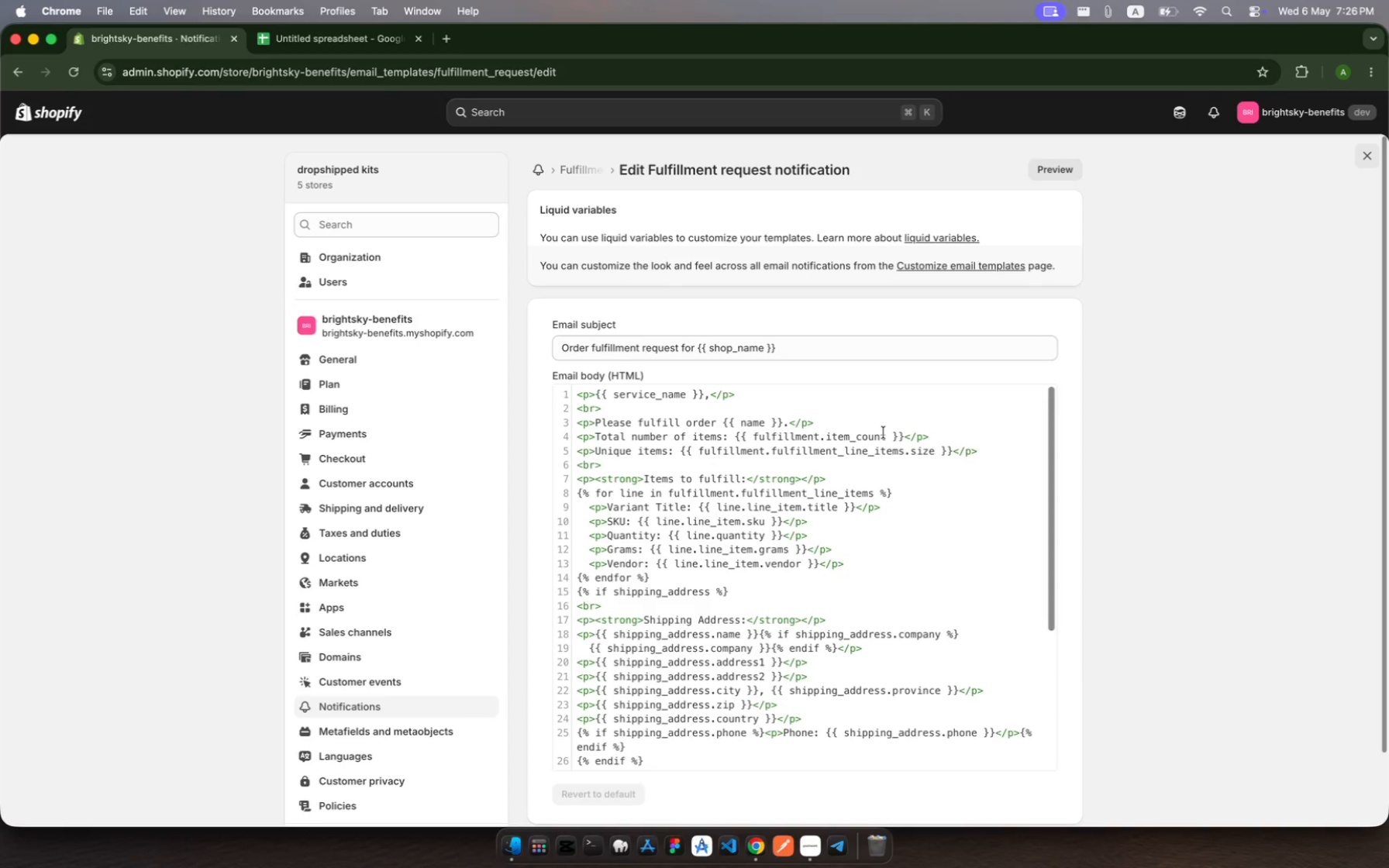 
left_click([414, 711])
 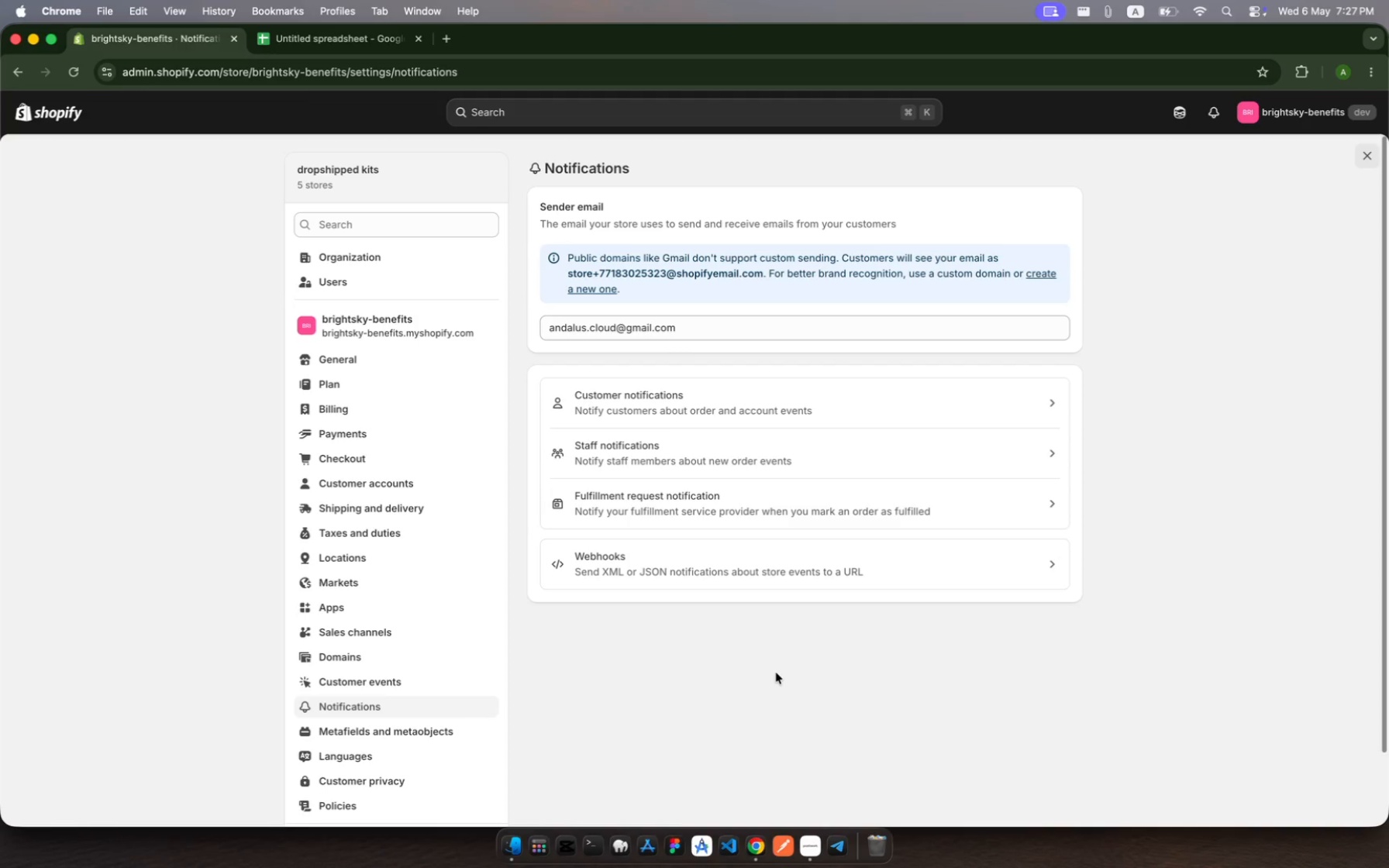 
wait(86.36)
 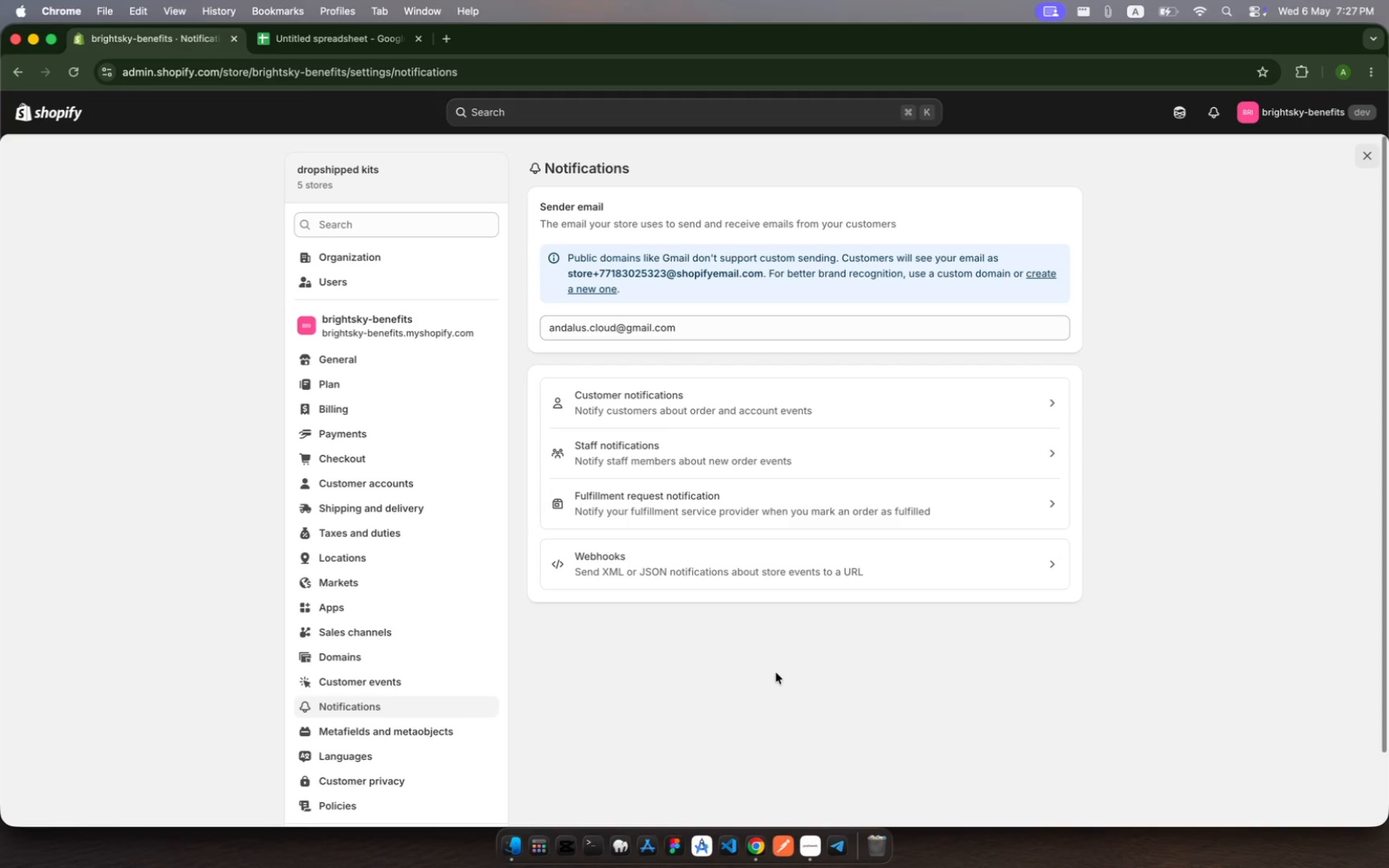 
scroll: coordinate [785, 391], scroll_direction: up, amount: 23.0
 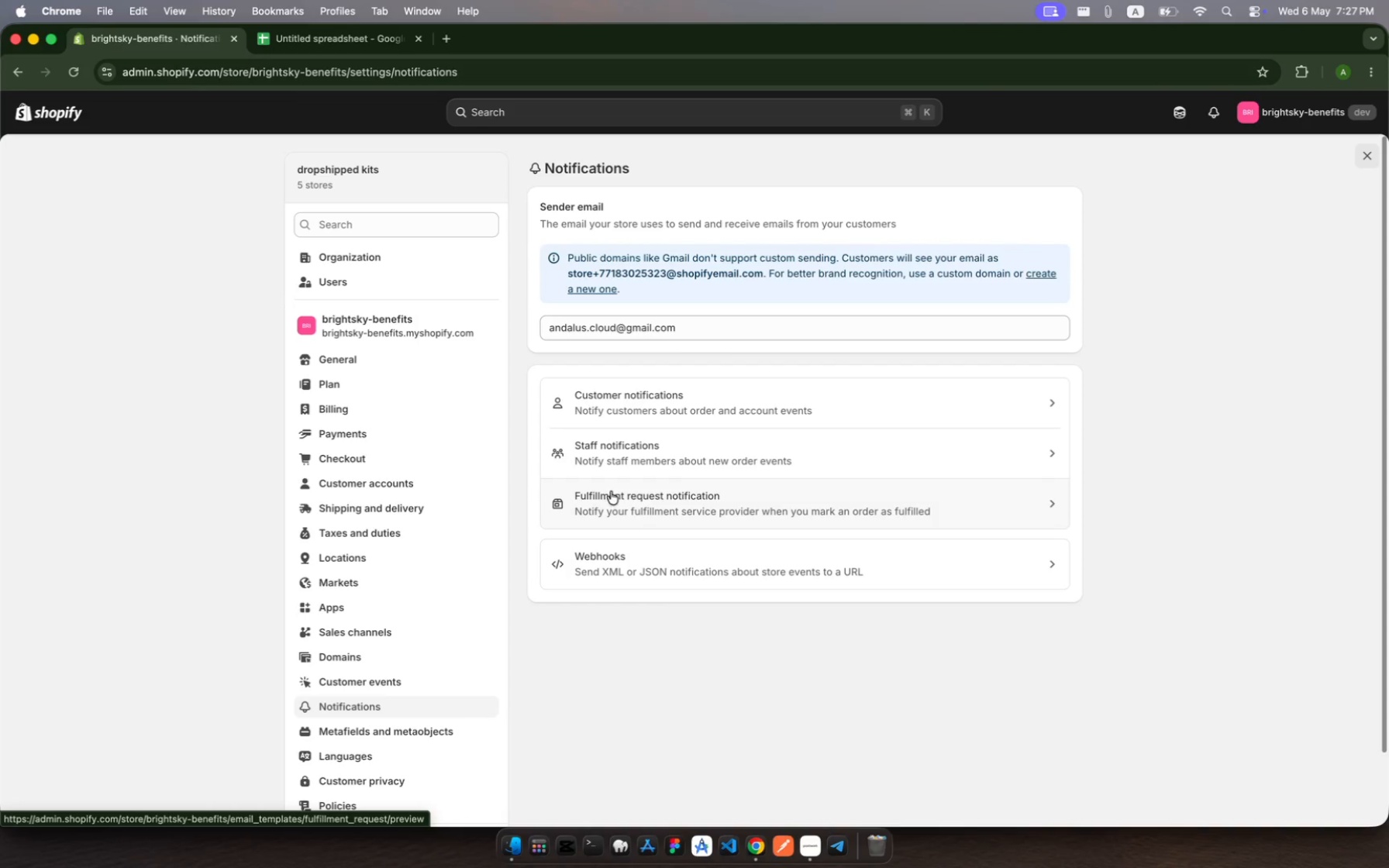 
left_click([619, 502])
 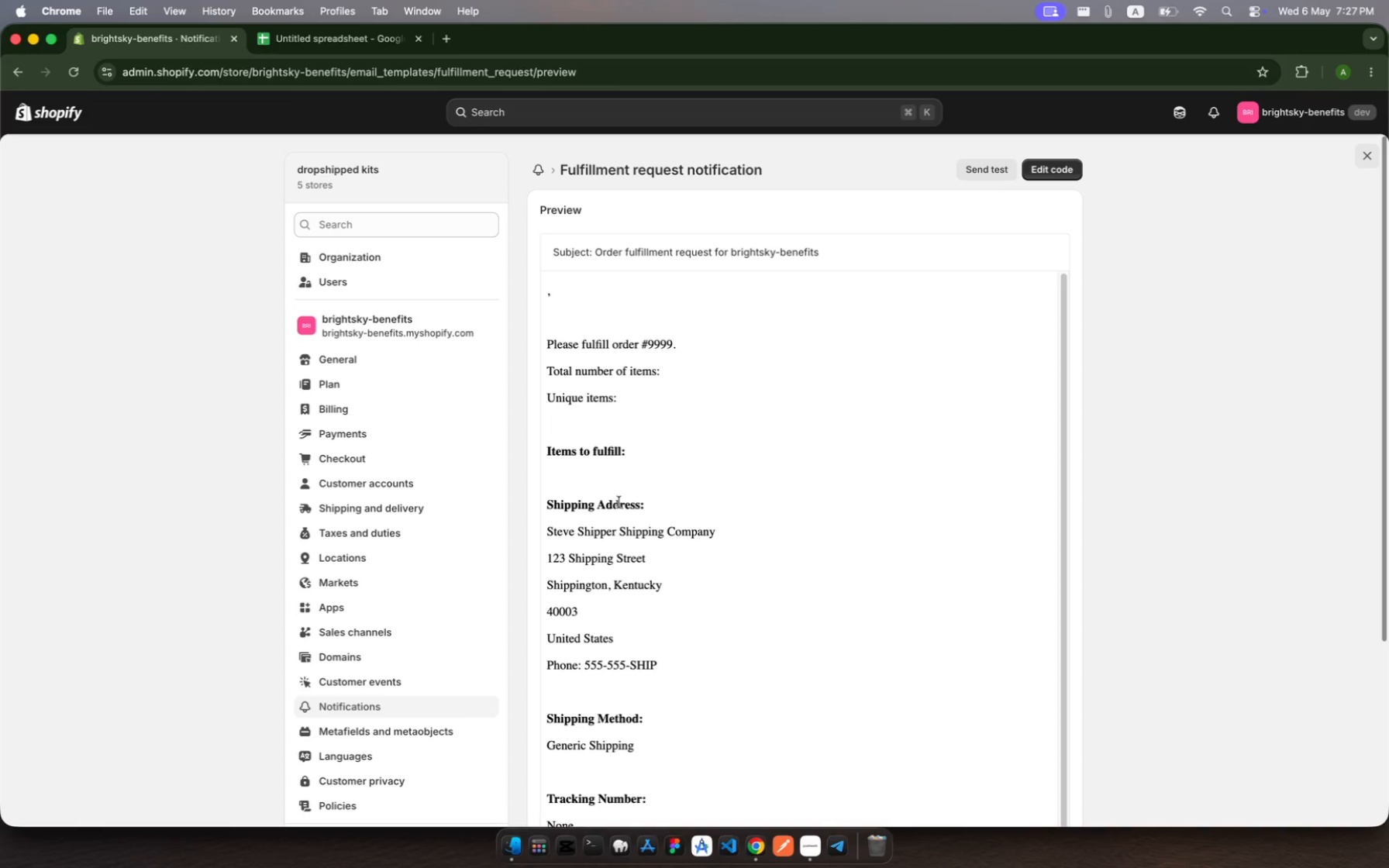 
wait(13.11)
 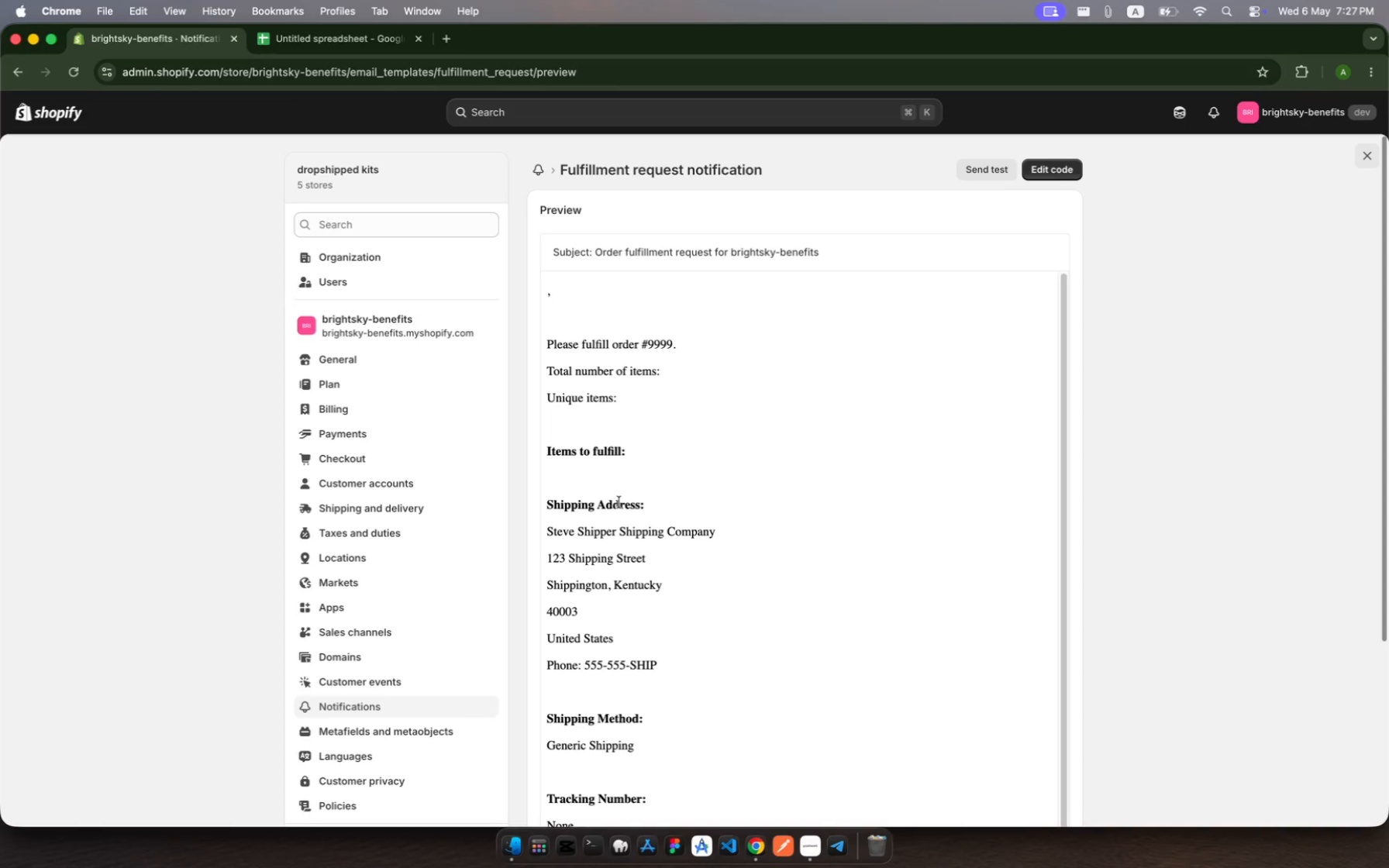 
left_click([524, 119])
 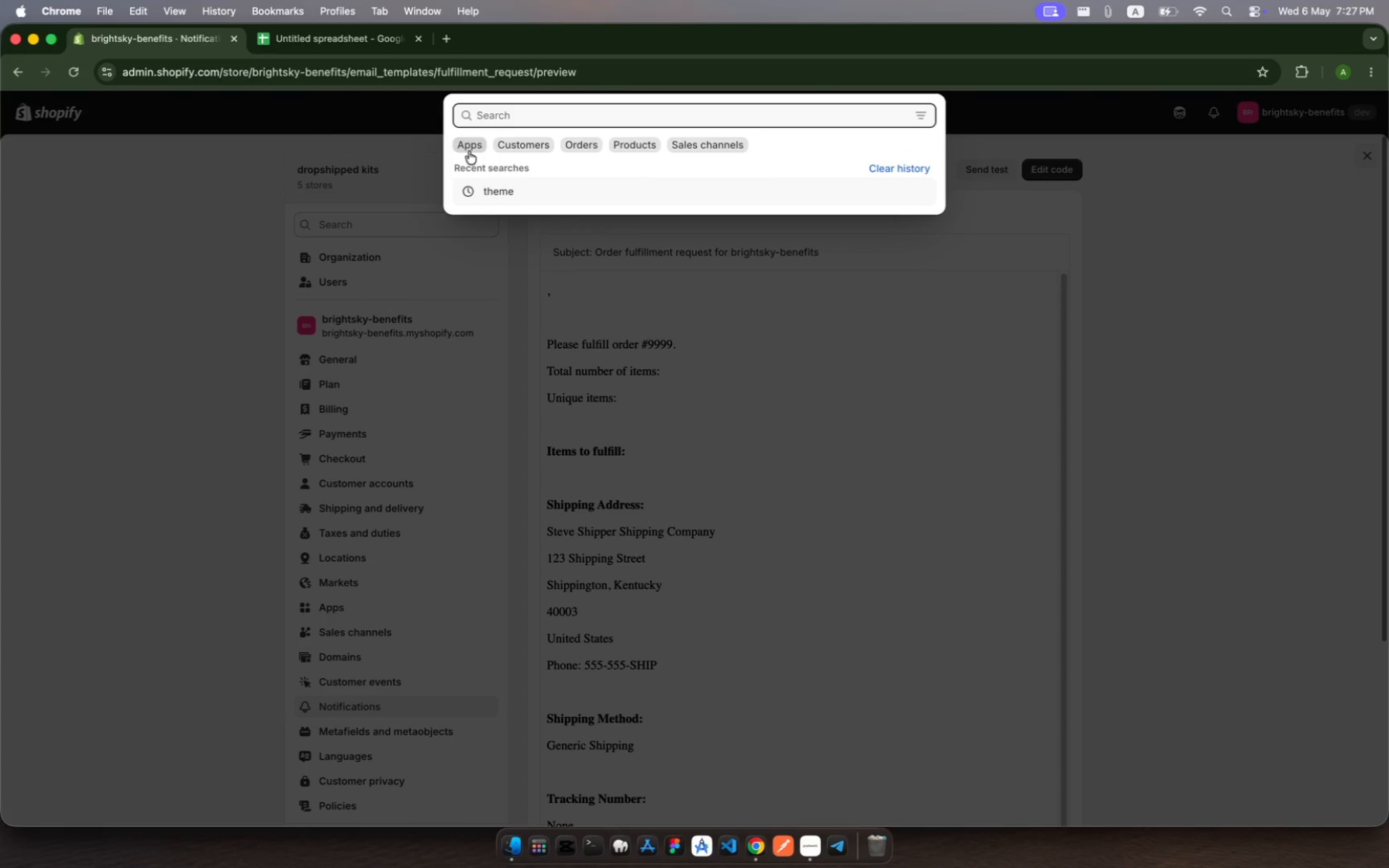 
type(email not)
 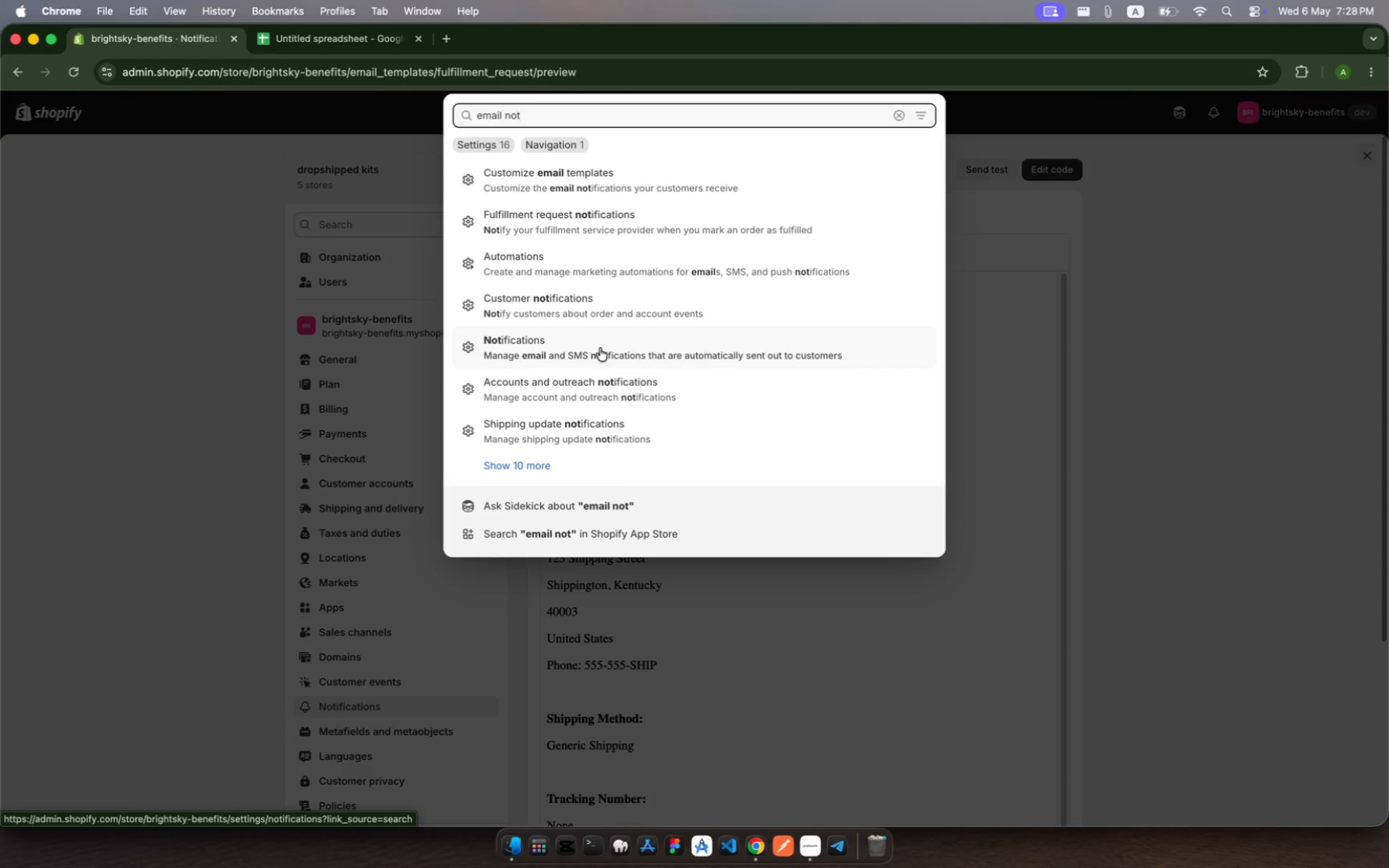 
wait(23.84)
 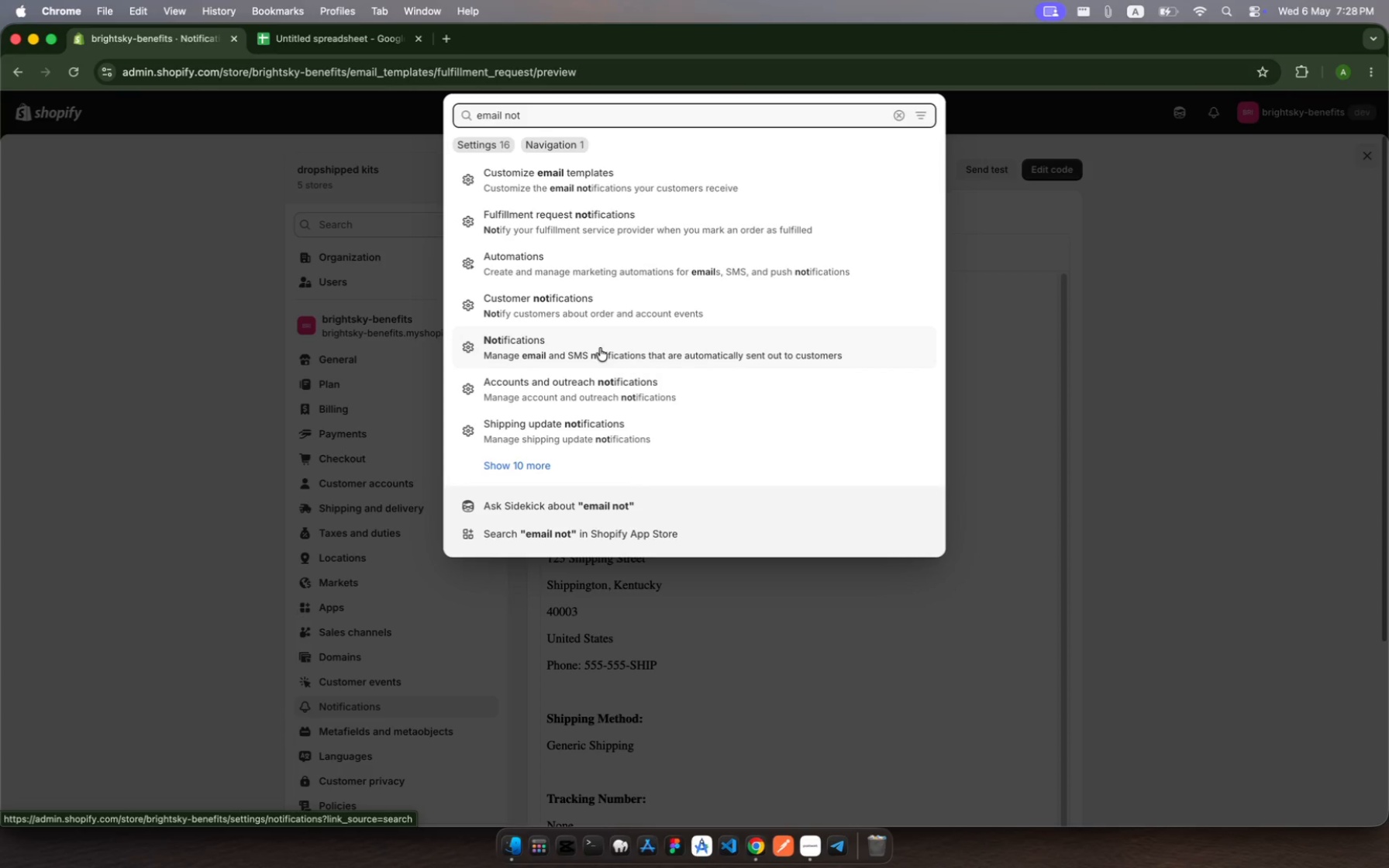 
key(Meta+A)
 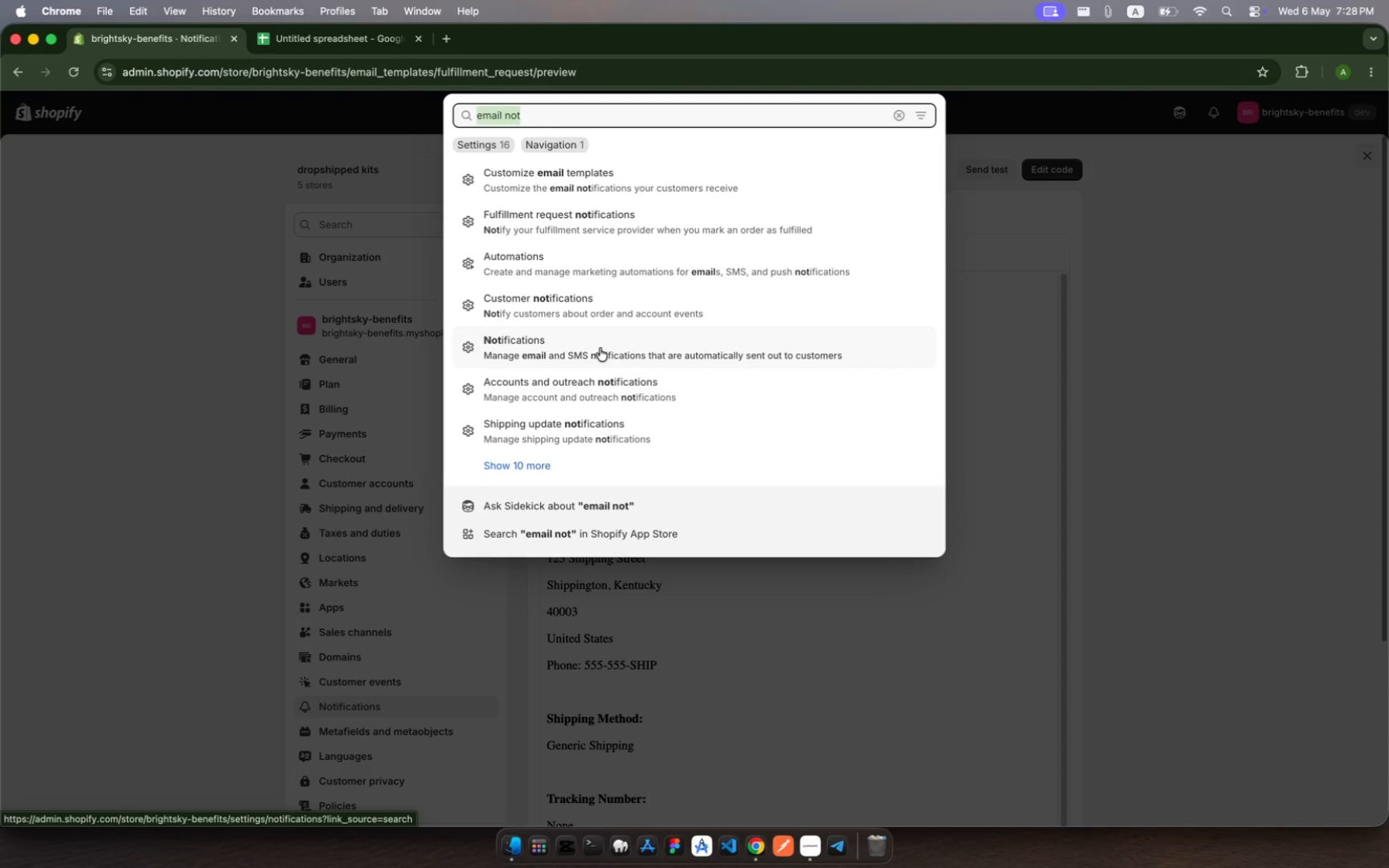 
type(order )
 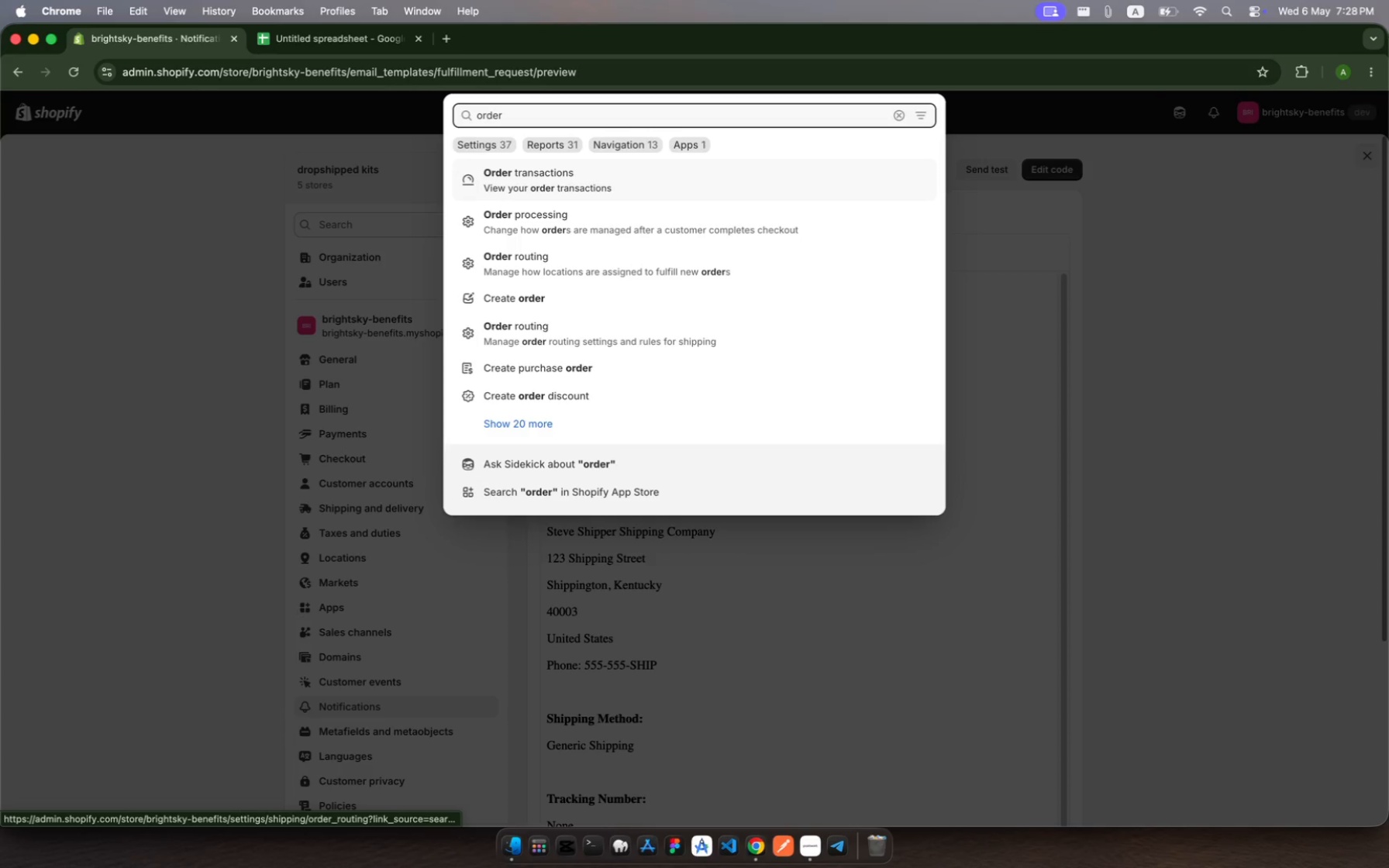 
type(con)
 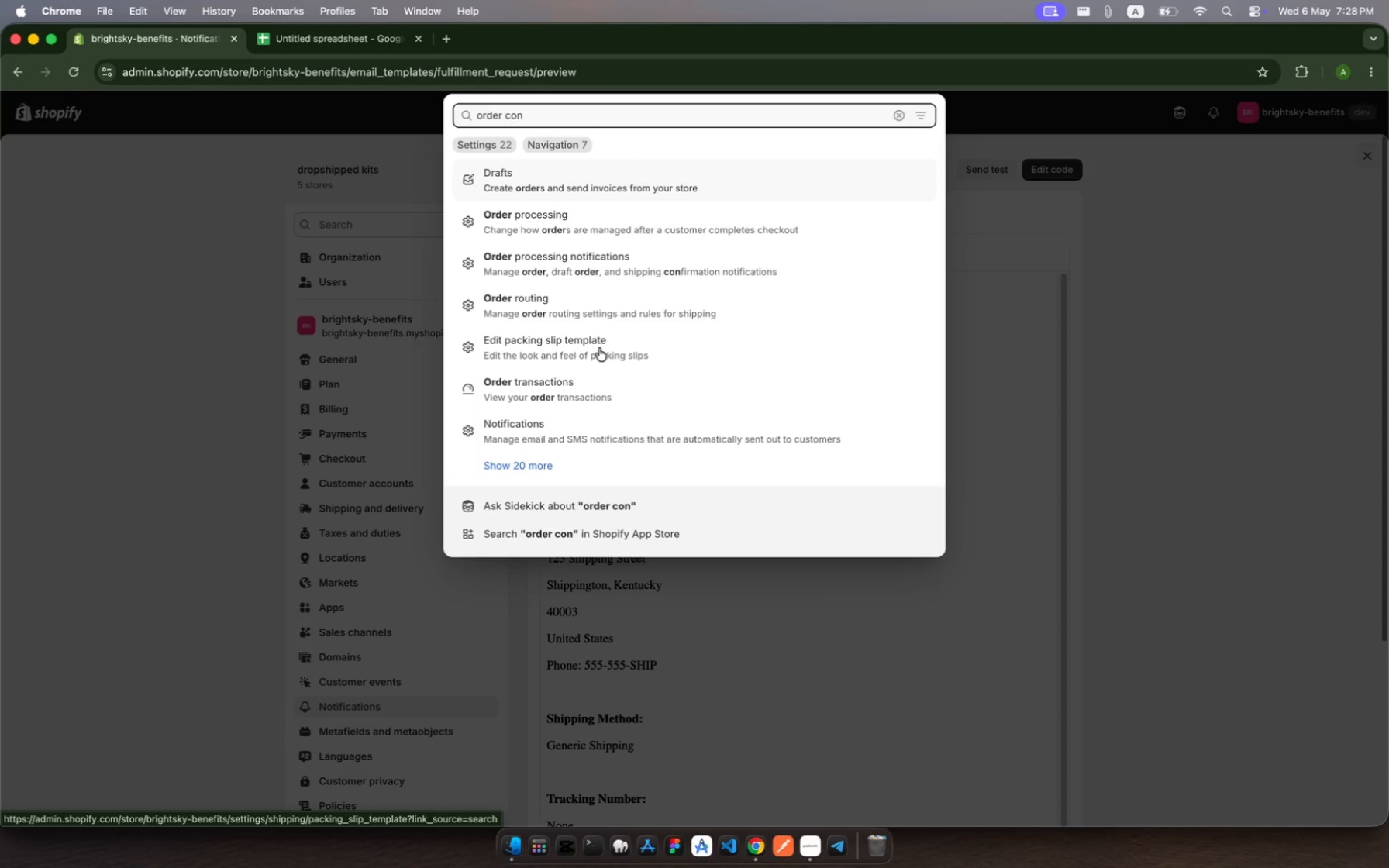 
wait(13.61)
 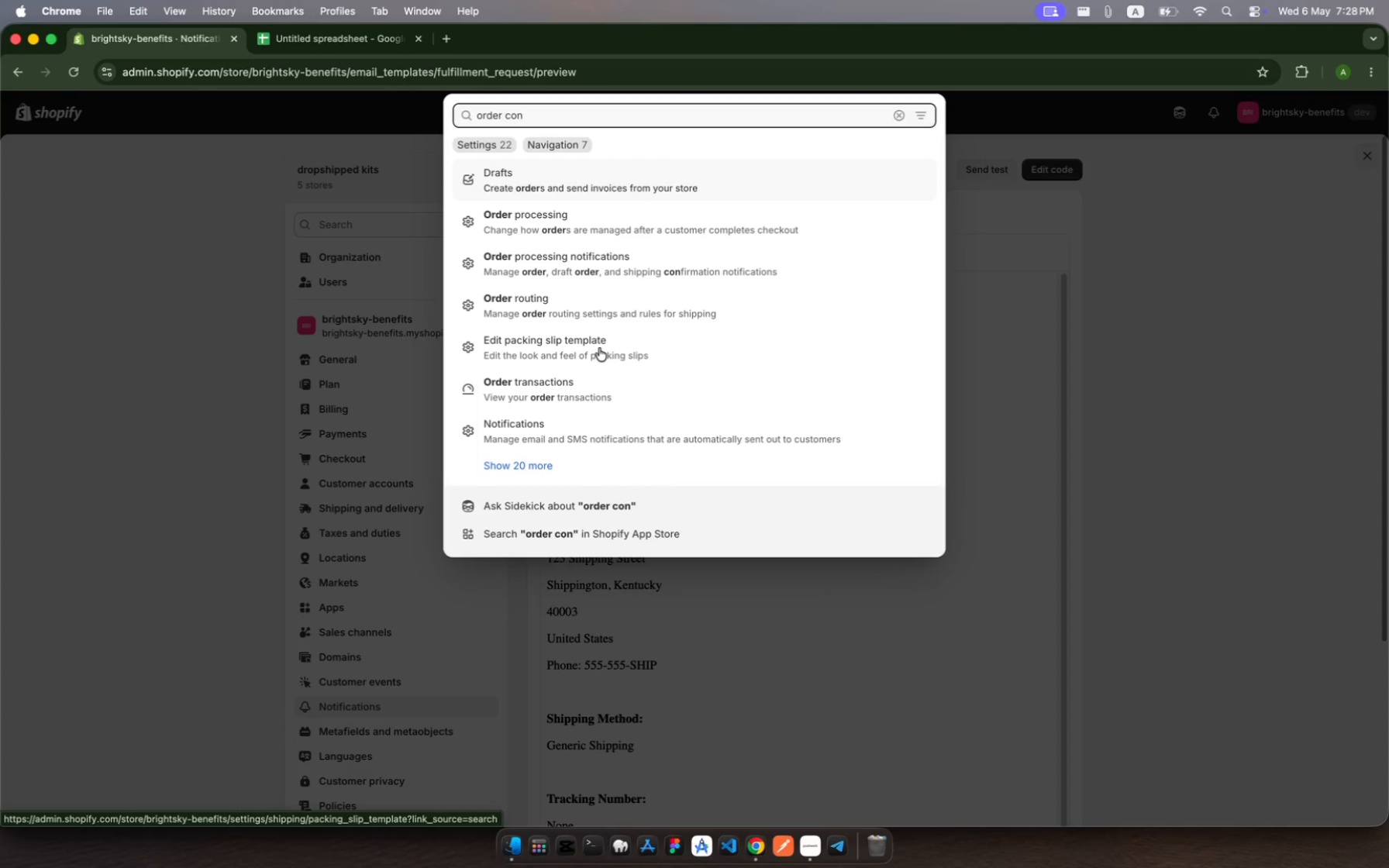 
key(Backspace)
 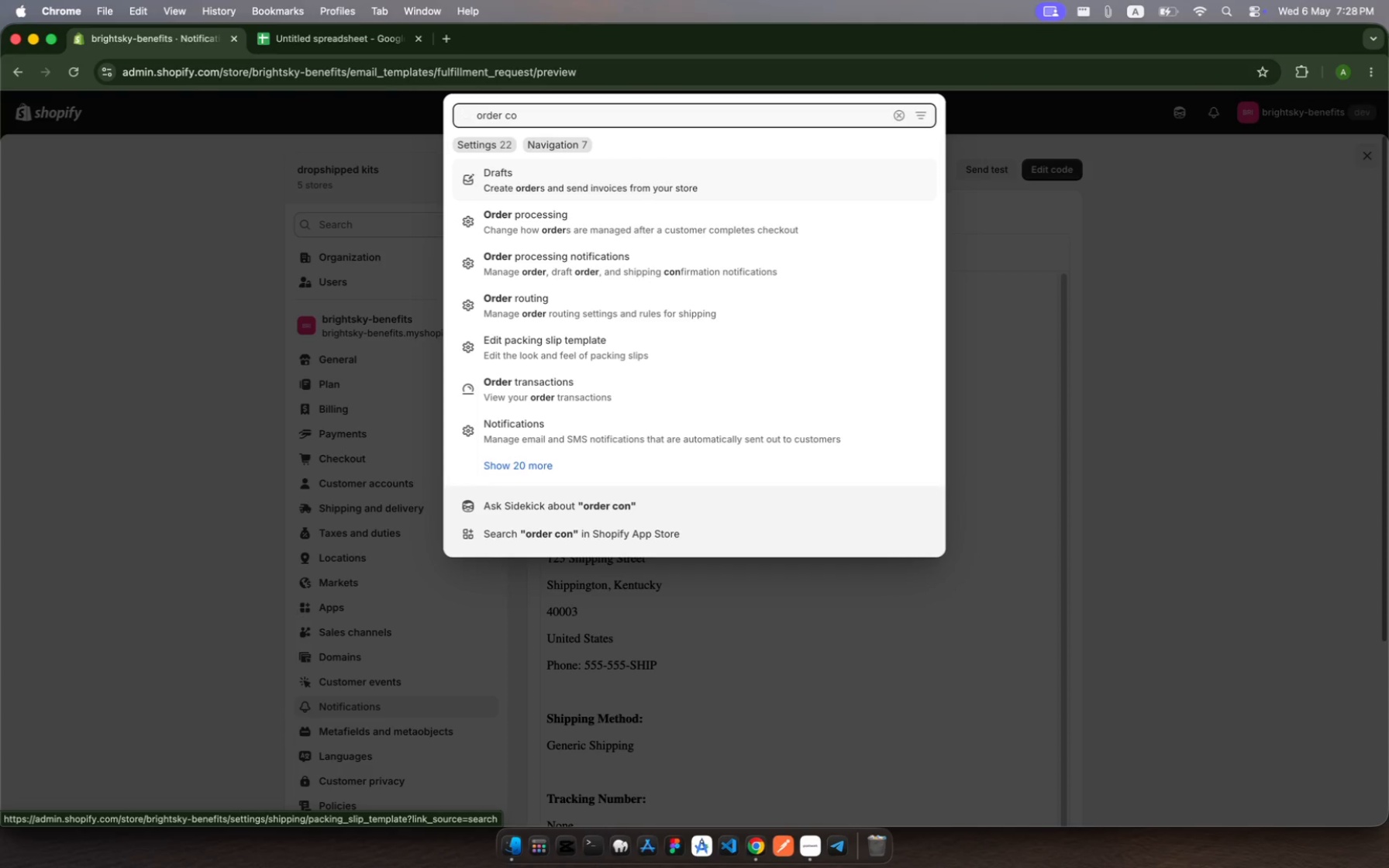 
hold_key(key=Backspace, duration=0.5)
 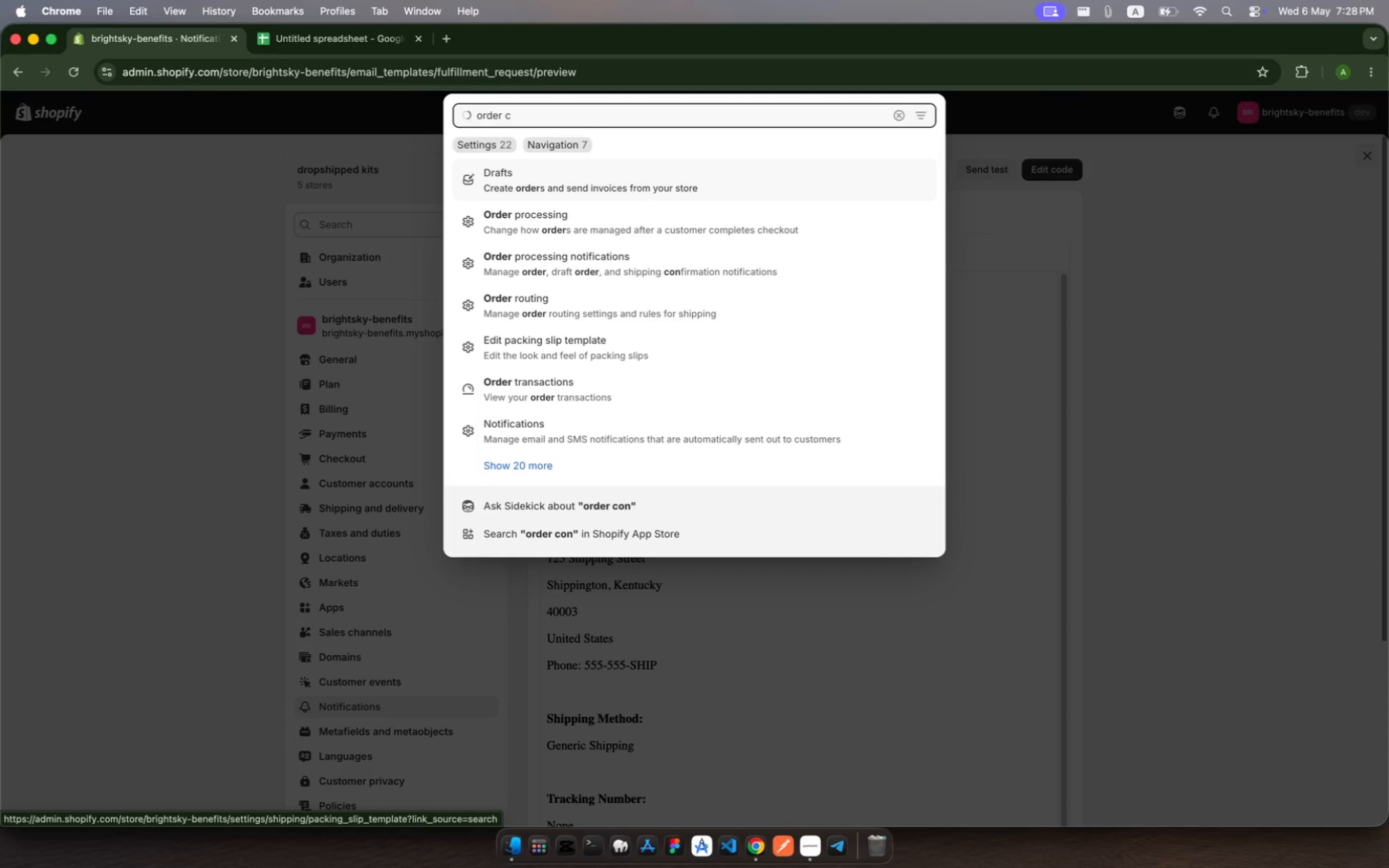 
hold_key(key=Backspace, duration=1.37)
 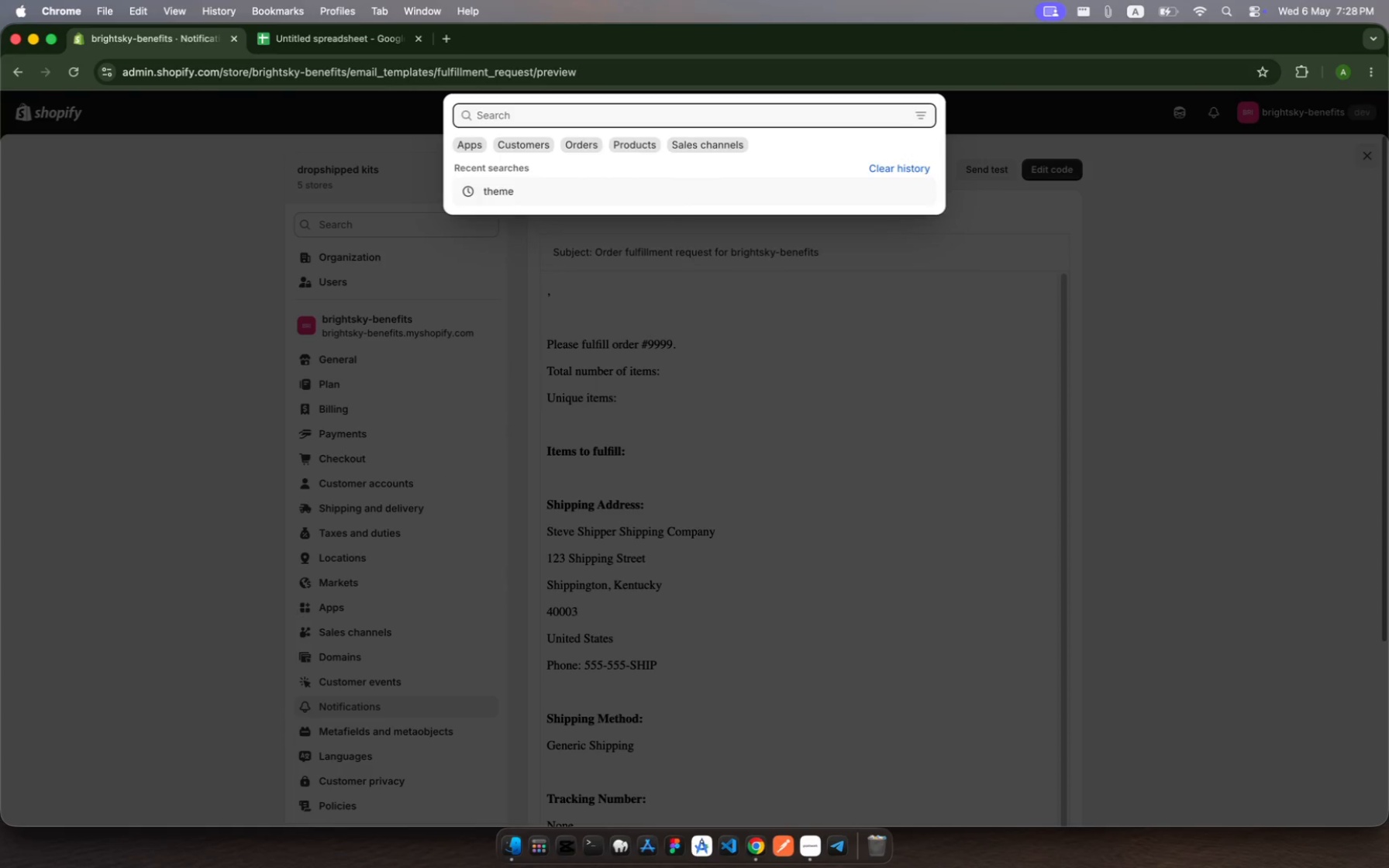 
type(email)
 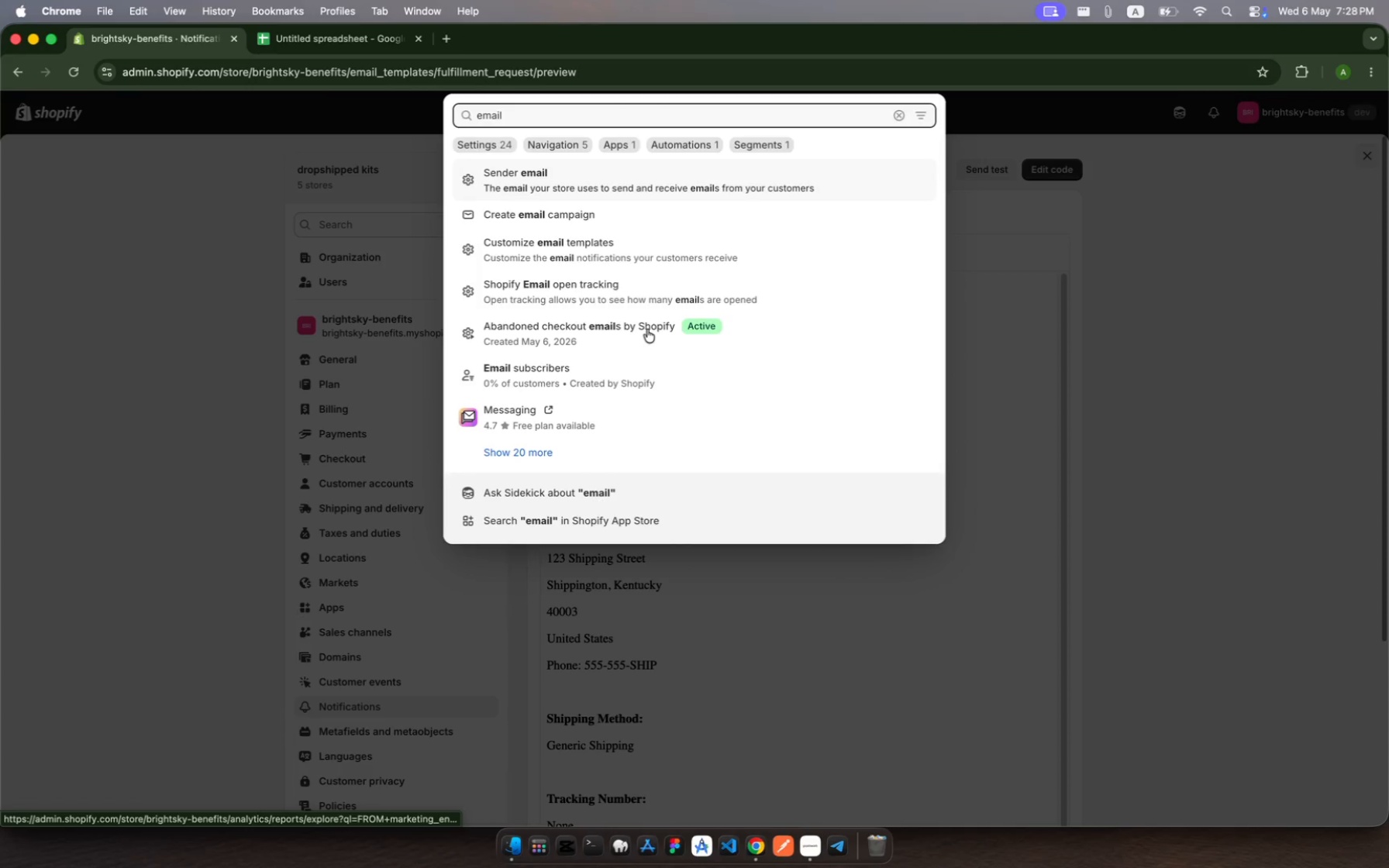 
type( sett)
 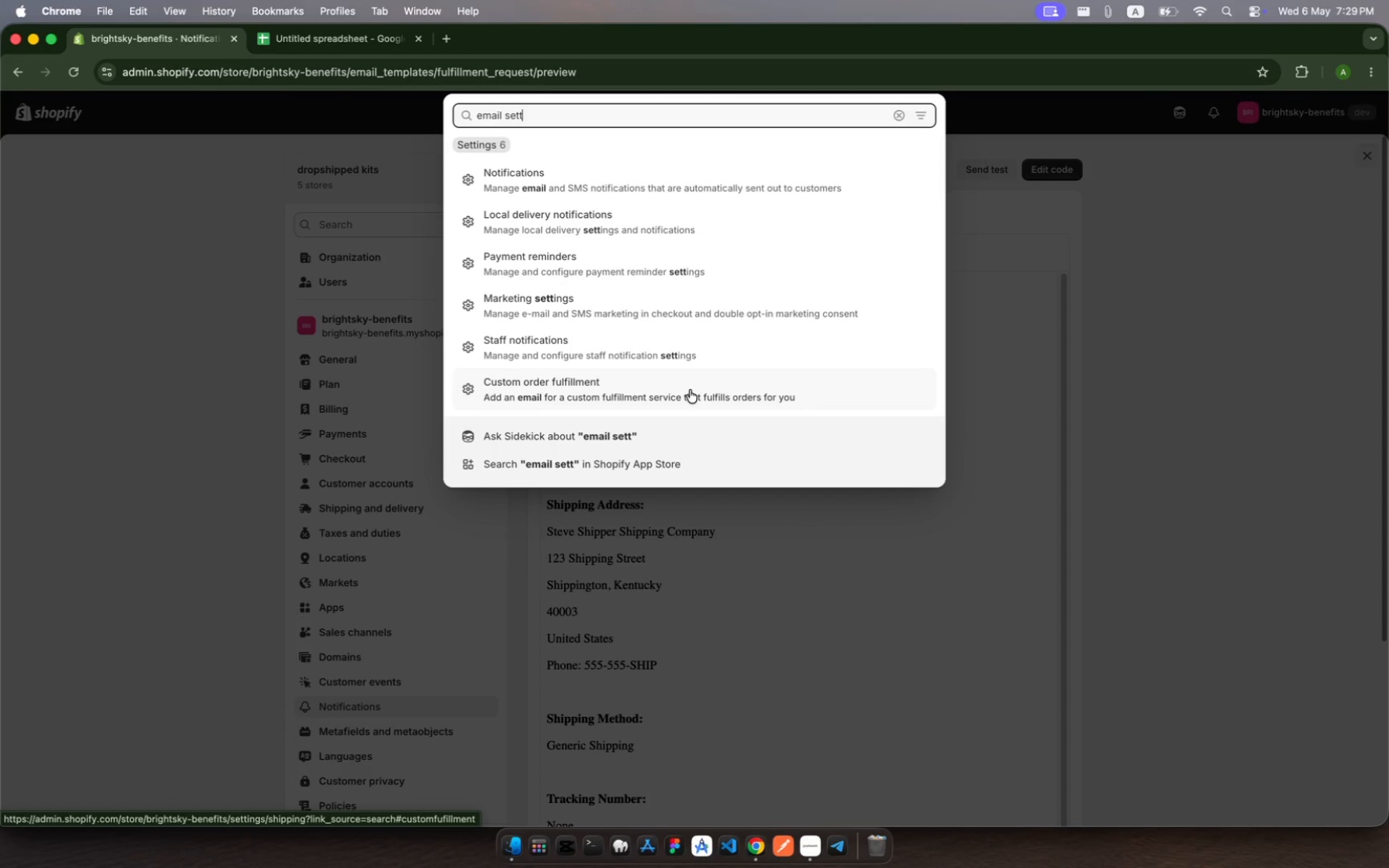 
wait(32.33)
 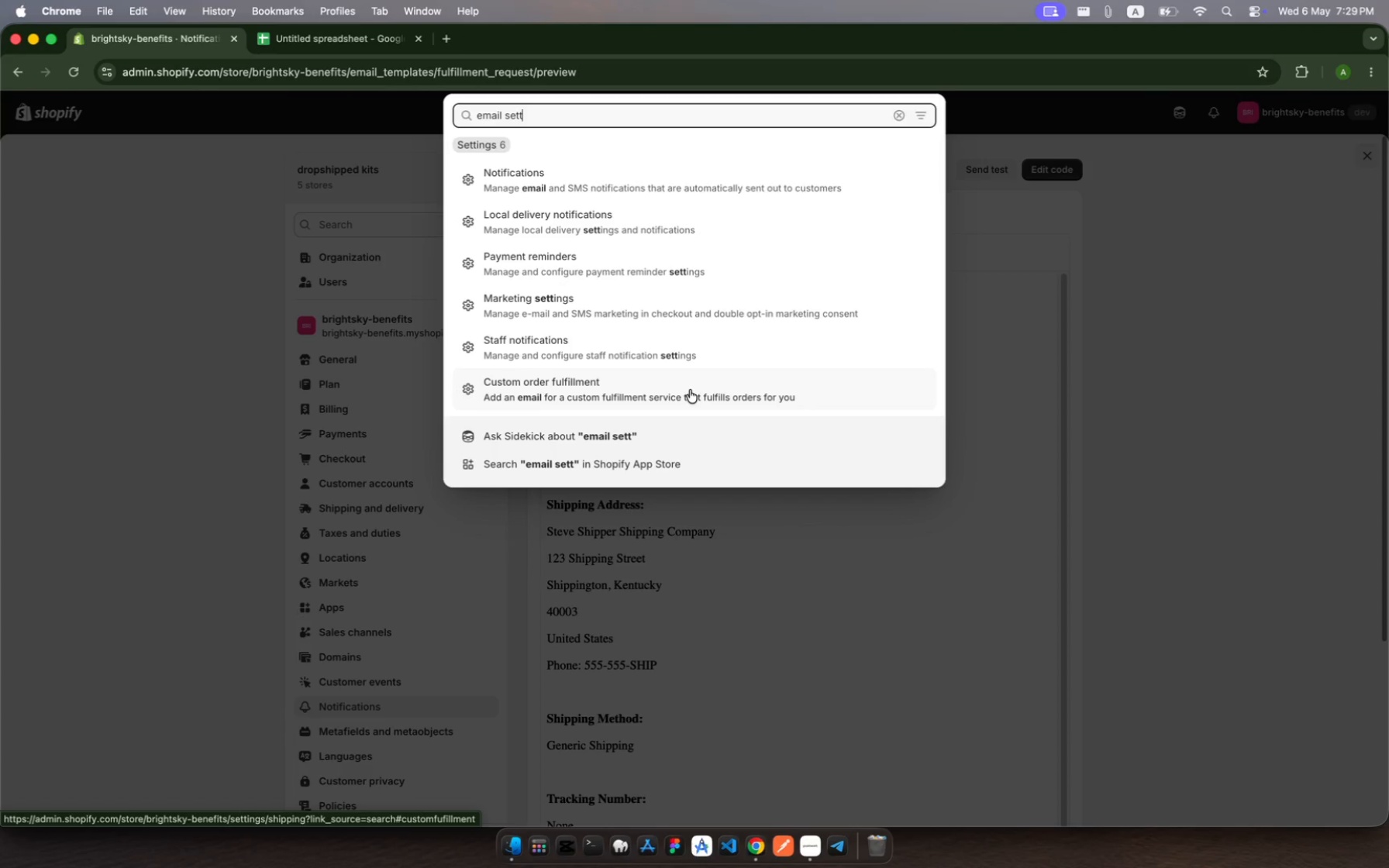 
left_click([275, 461])
 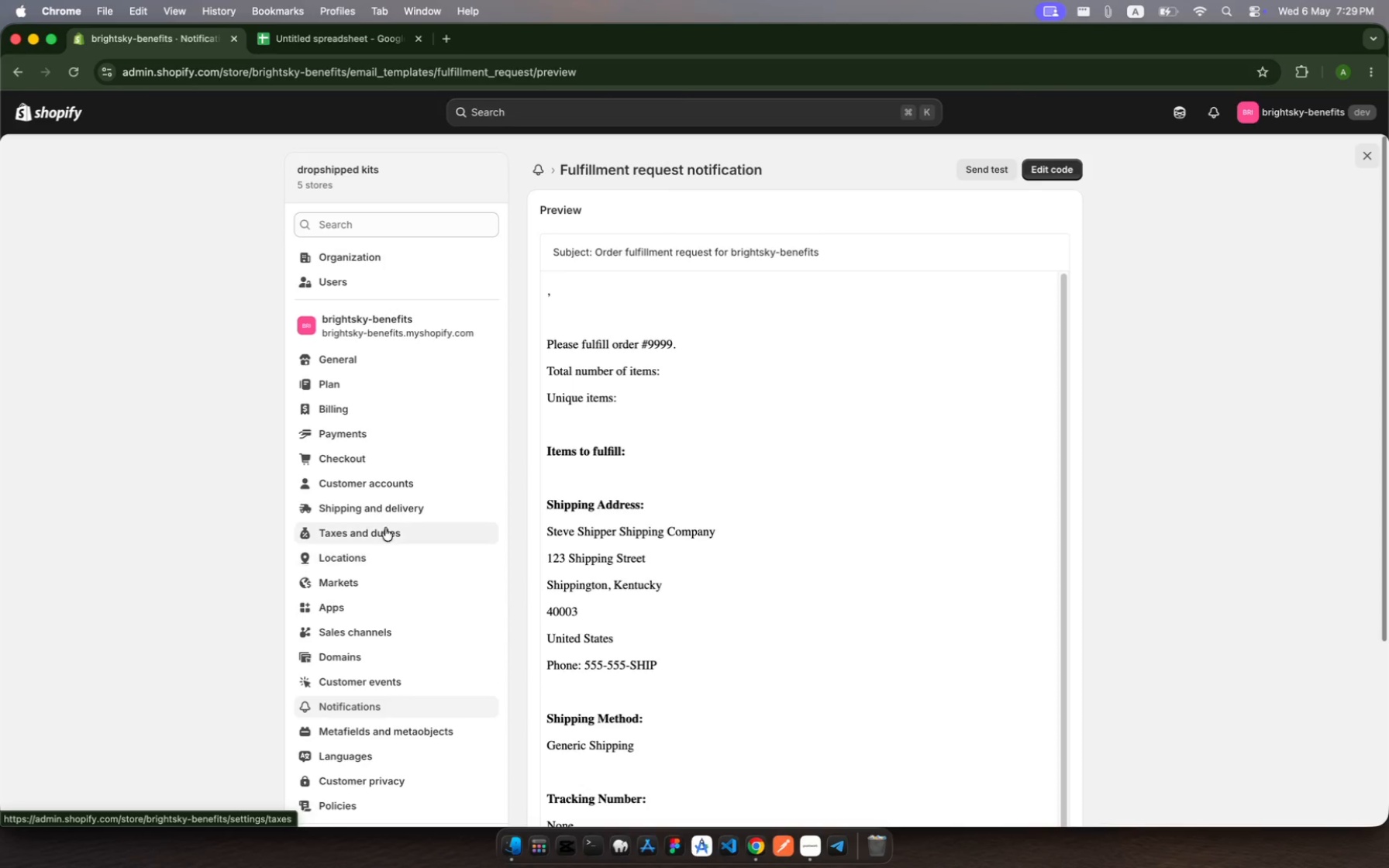 
scroll: coordinate [391, 668], scroll_direction: down, amount: 8.0
 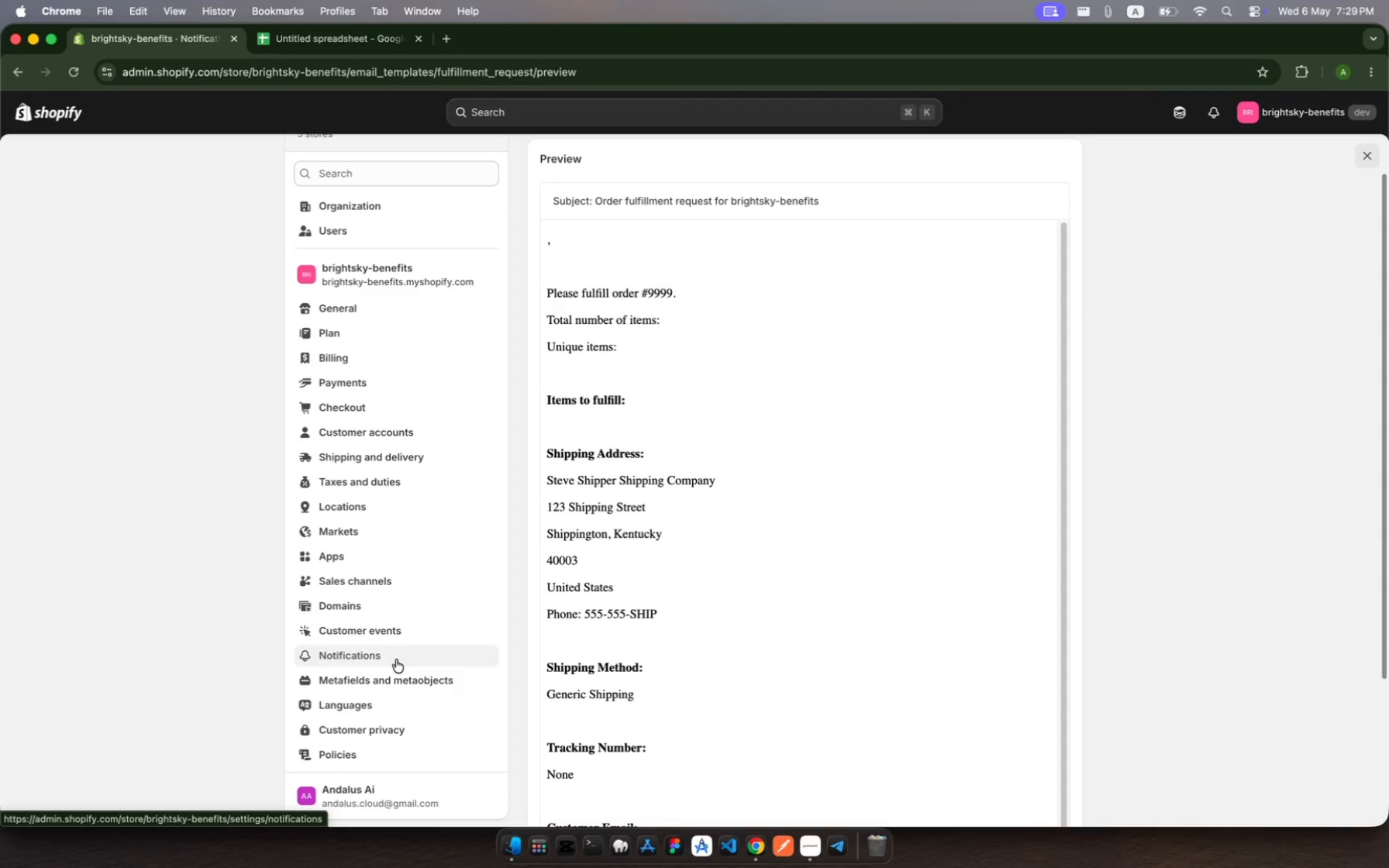 
left_click([396, 660])
 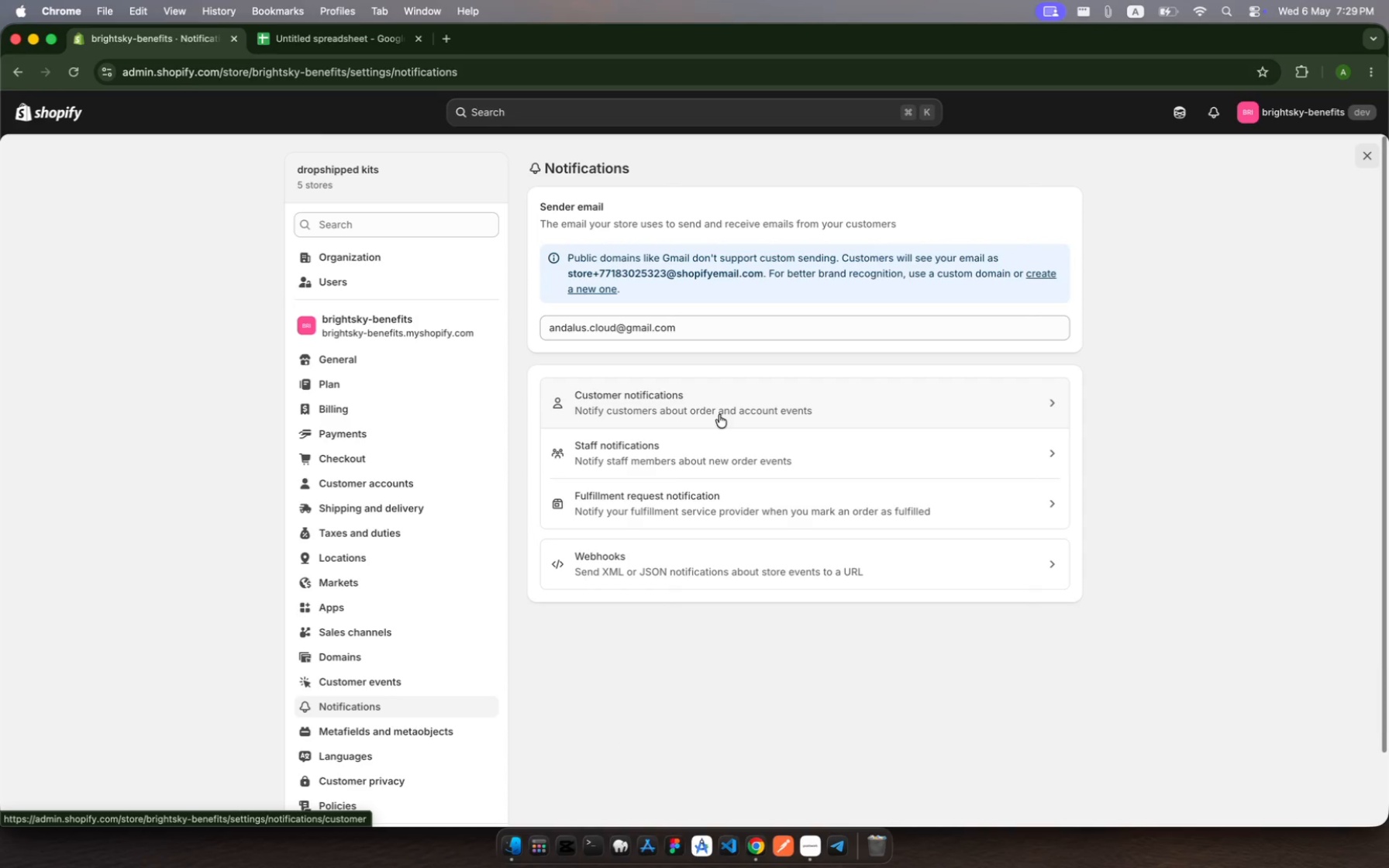 
left_click([722, 412])
 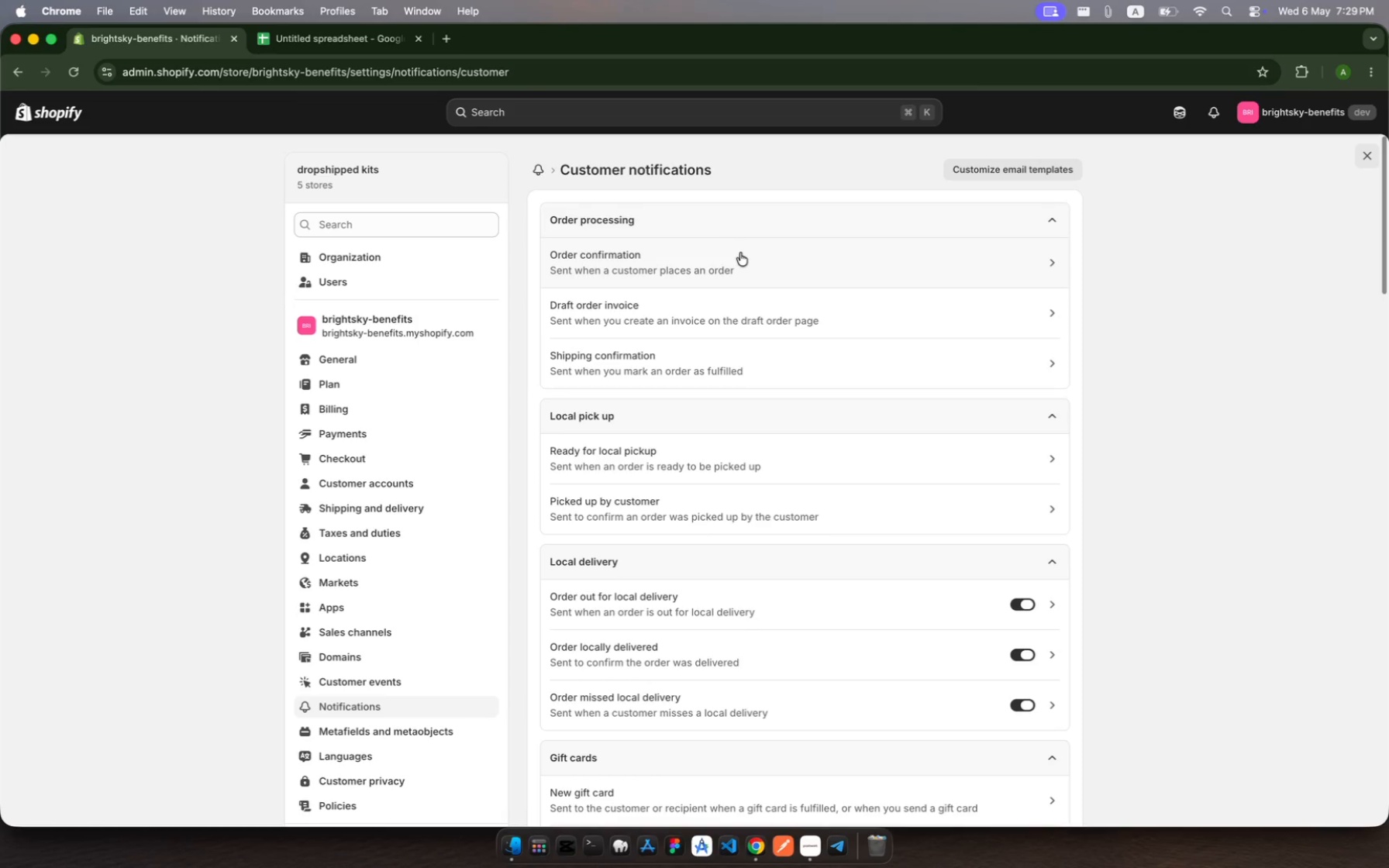 
wait(6.64)
 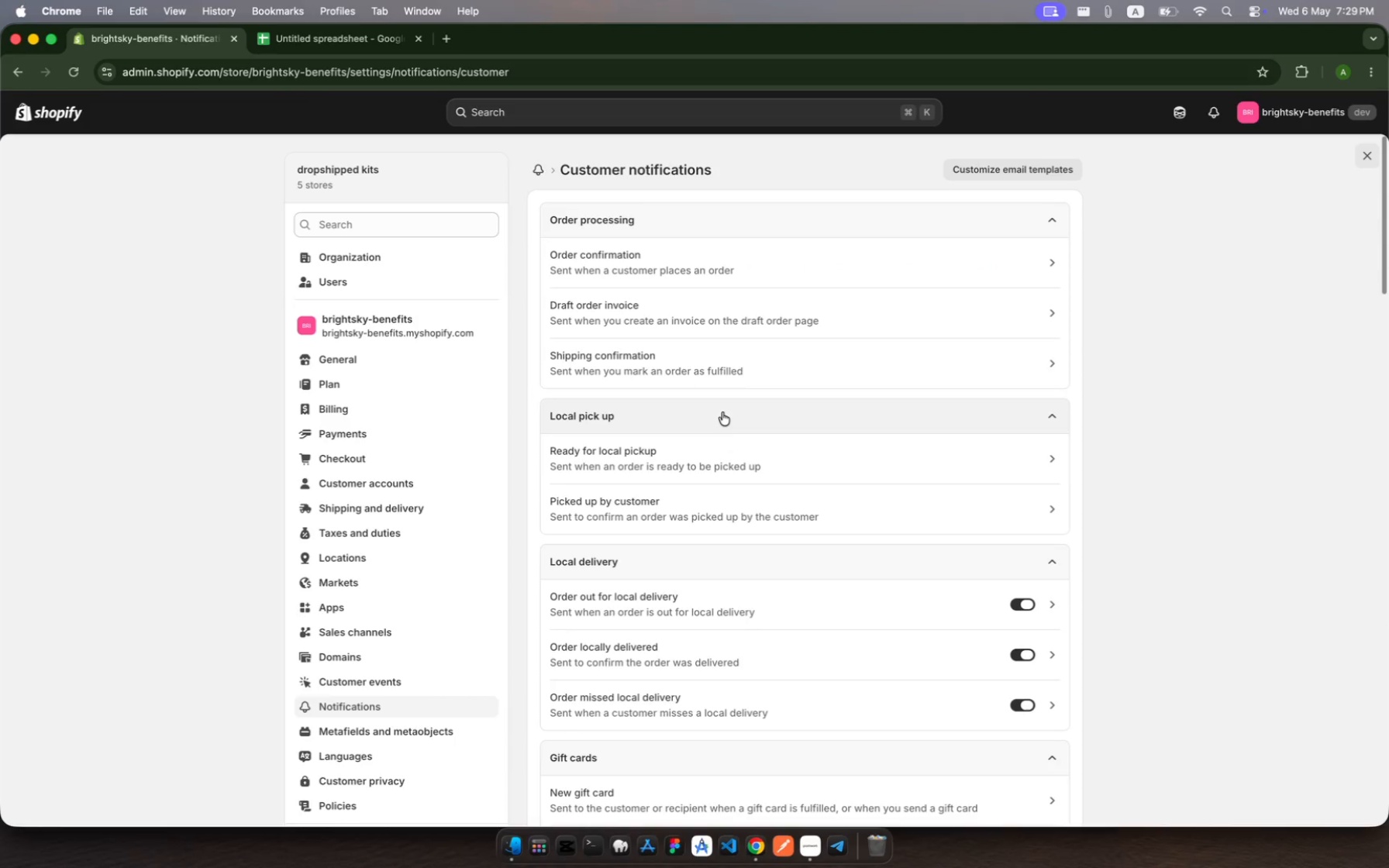 
left_click([740, 253])
 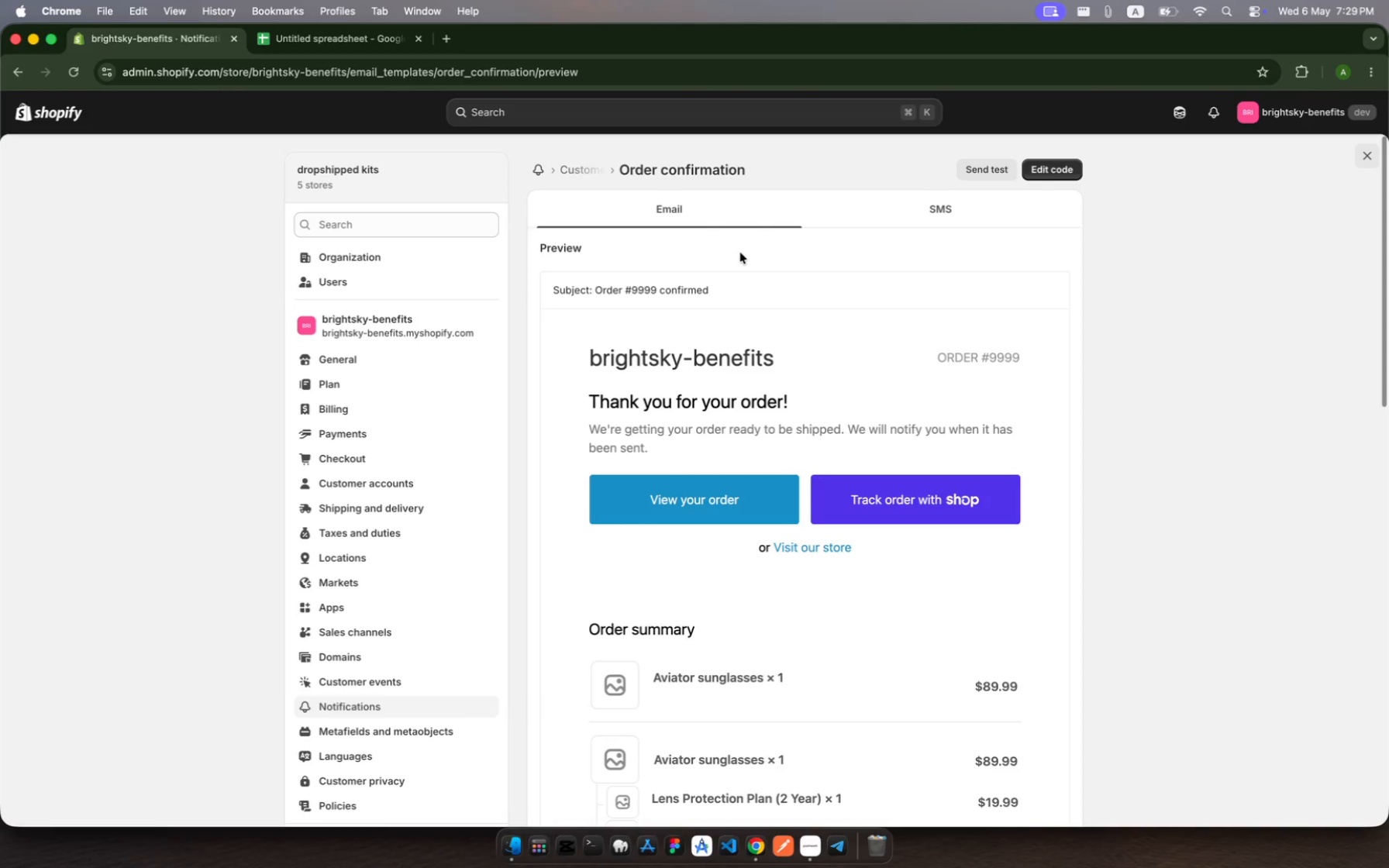 
wait(20.33)
 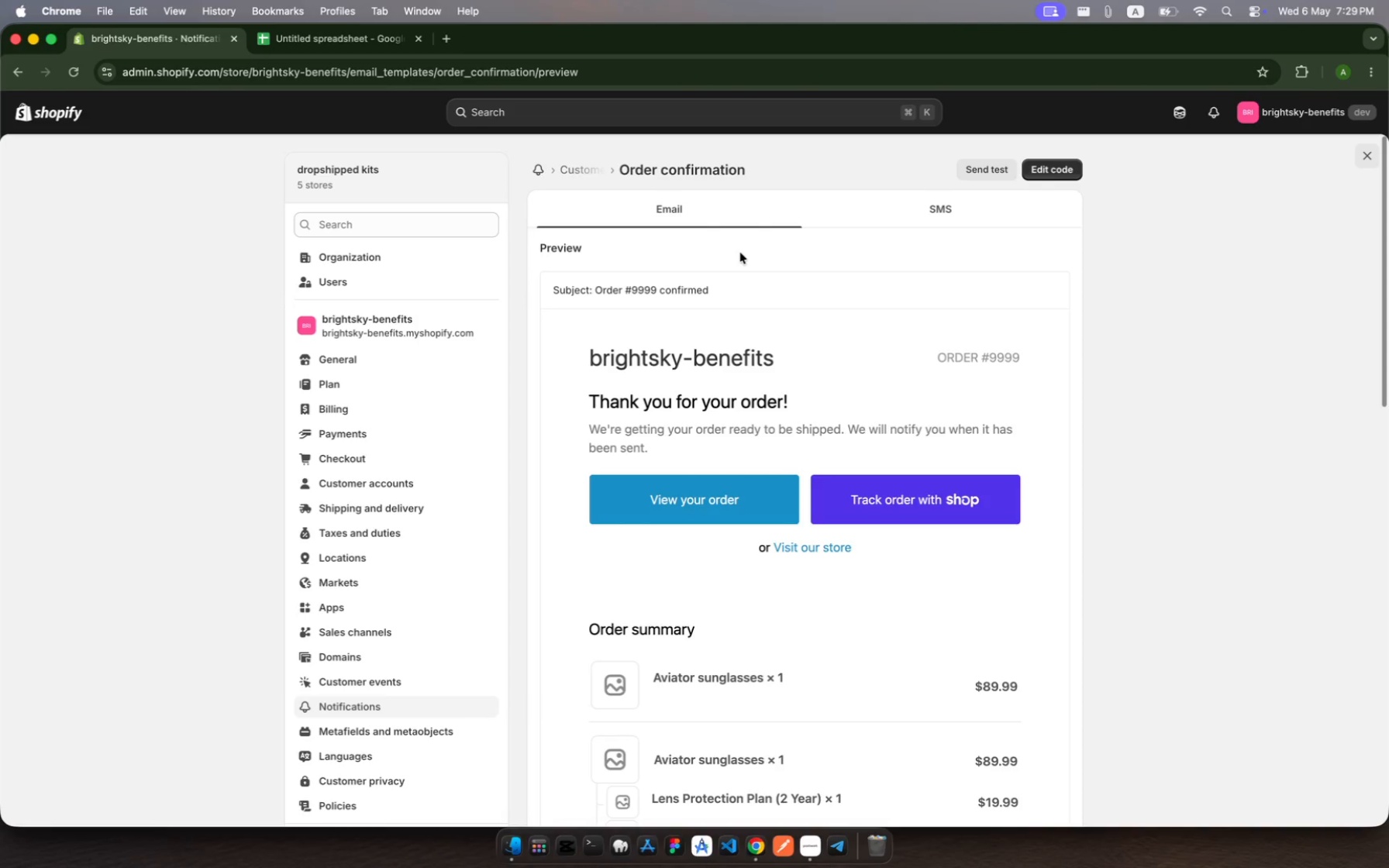 
scroll: coordinate [740, 253], scroll_direction: down, amount: 13.0
 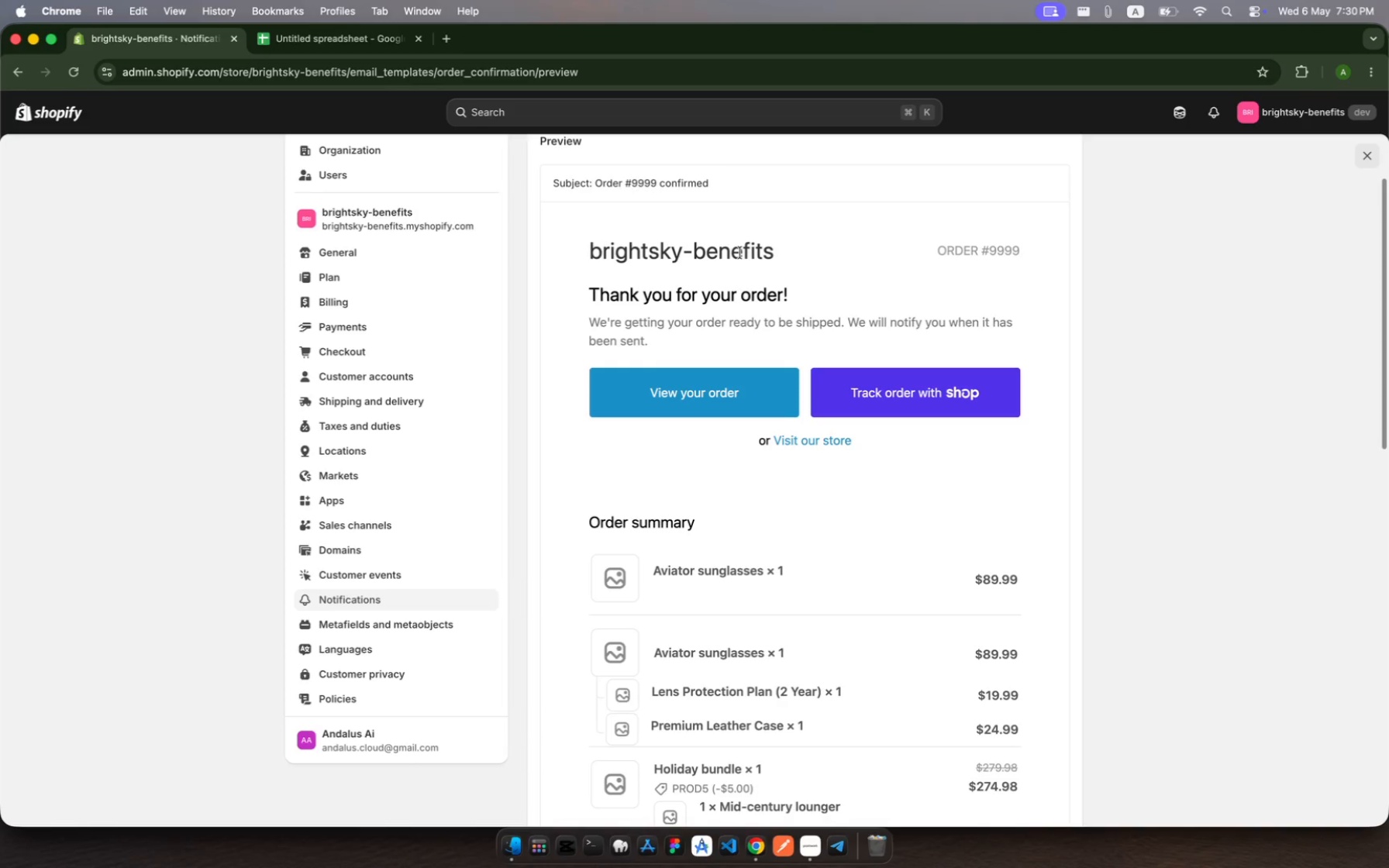 
wait(16.43)
 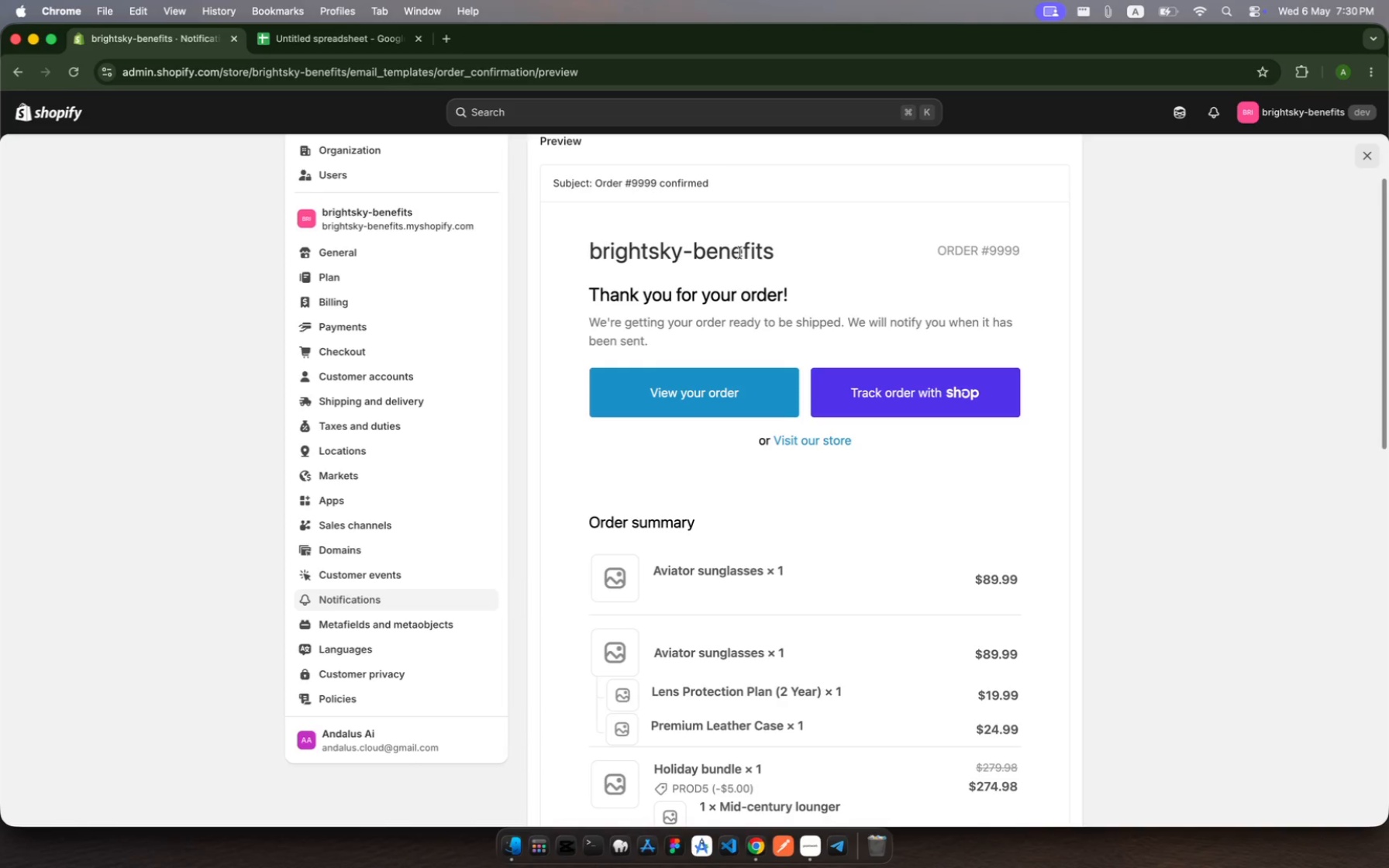 
scroll: coordinate [843, 524], scroll_direction: down, amount: 8.0
 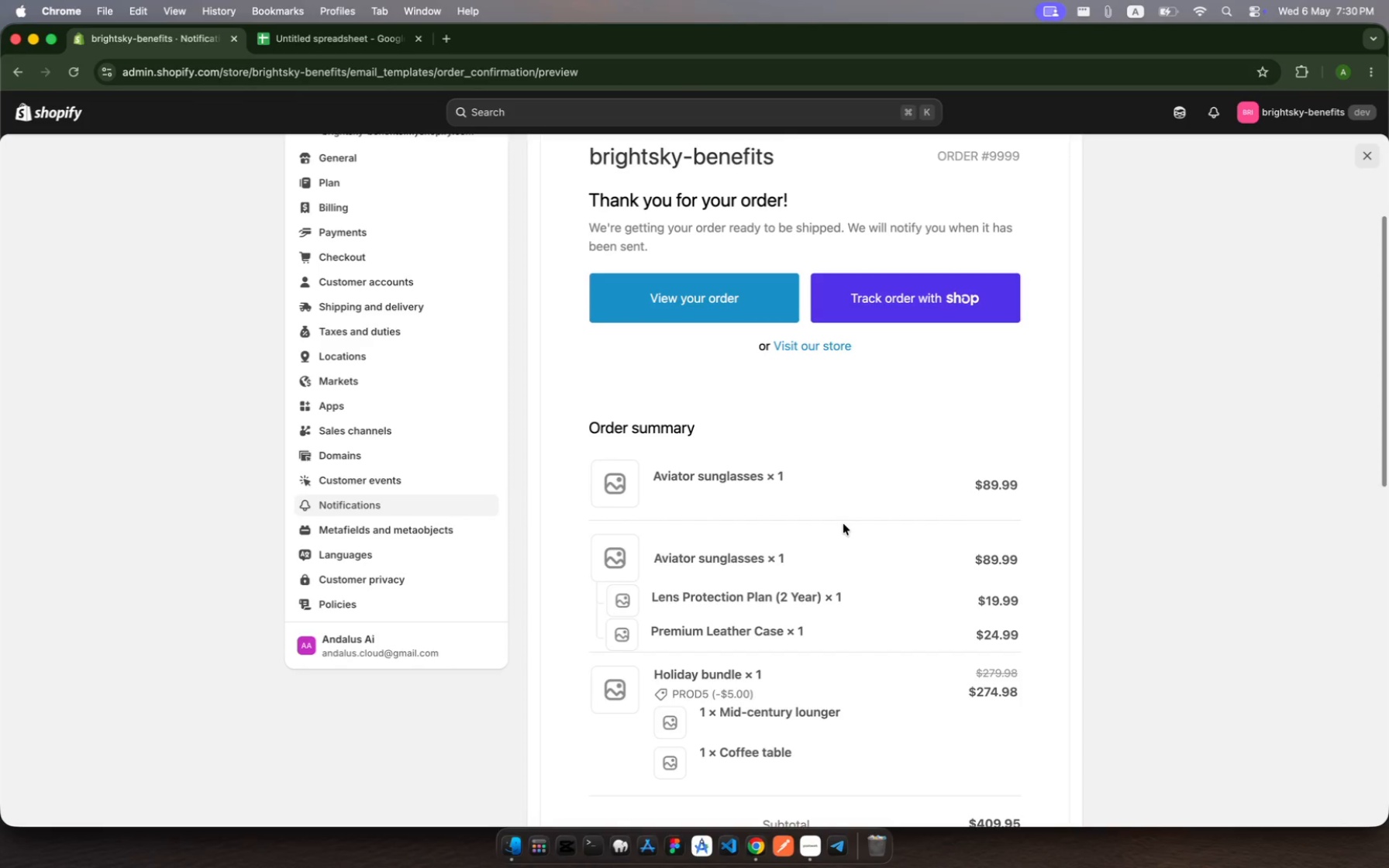 
wait(5.17)
 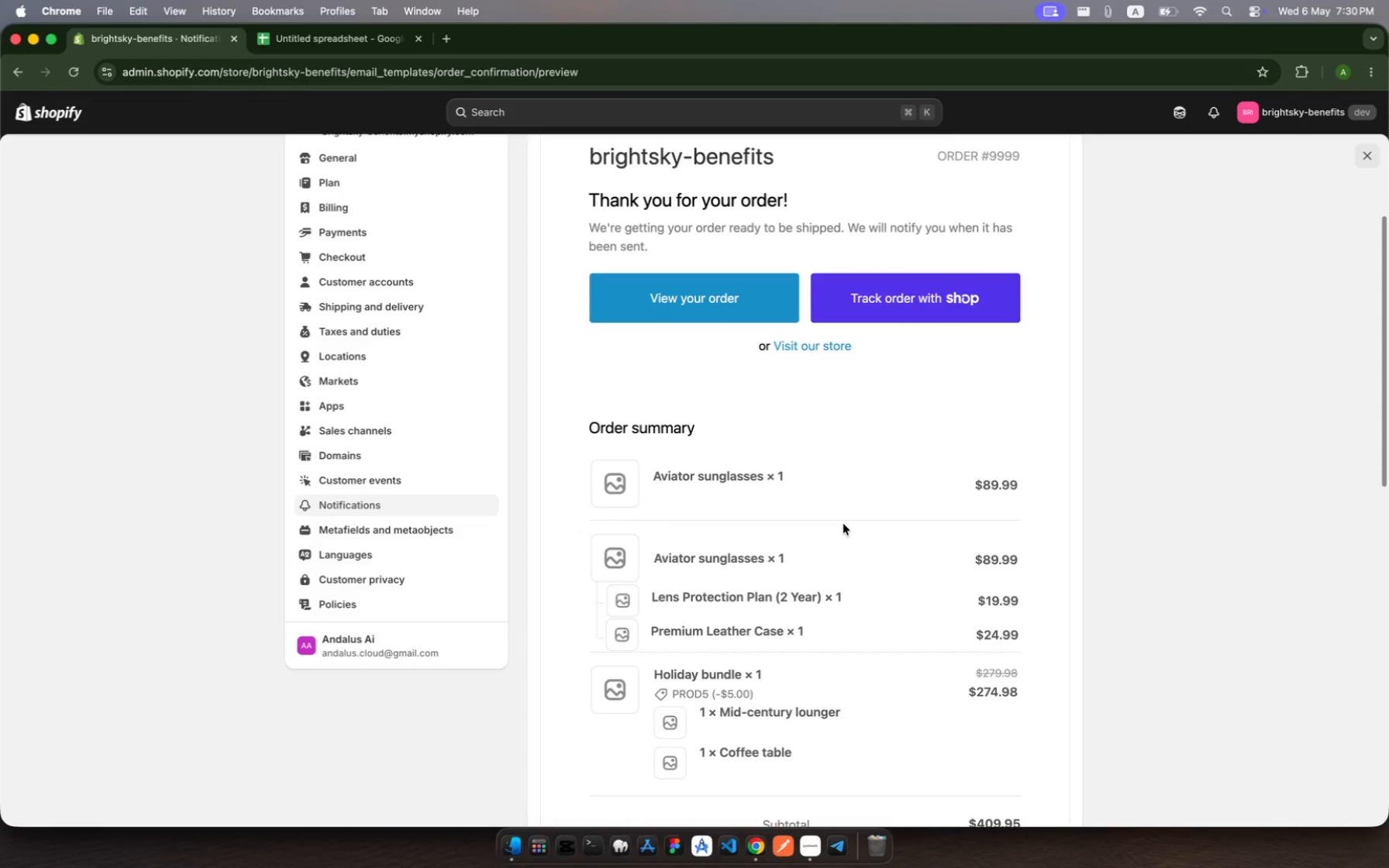 
scroll: coordinate [833, 454], scroll_direction: up, amount: 18.0
 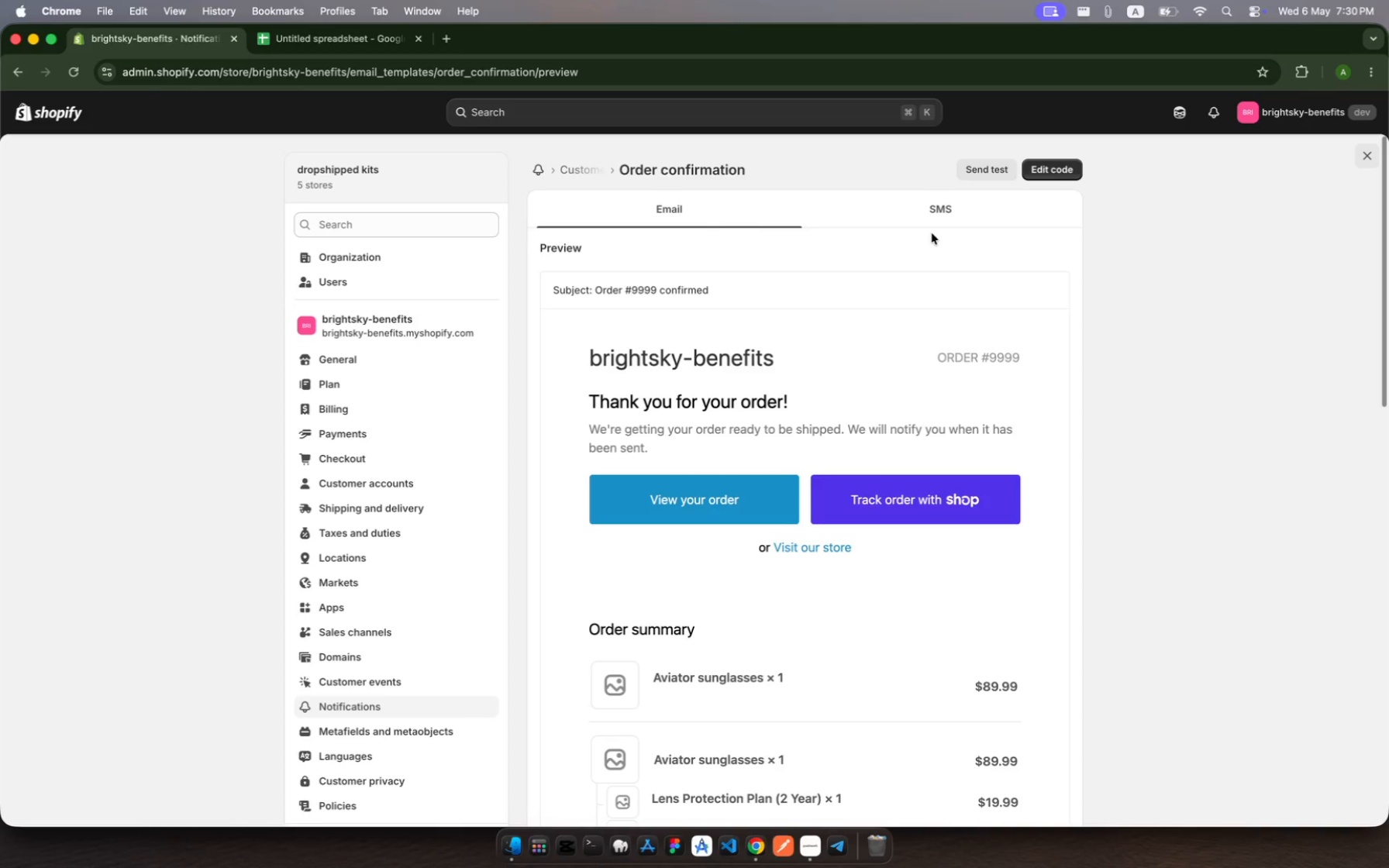 
left_click([1057, 168])
 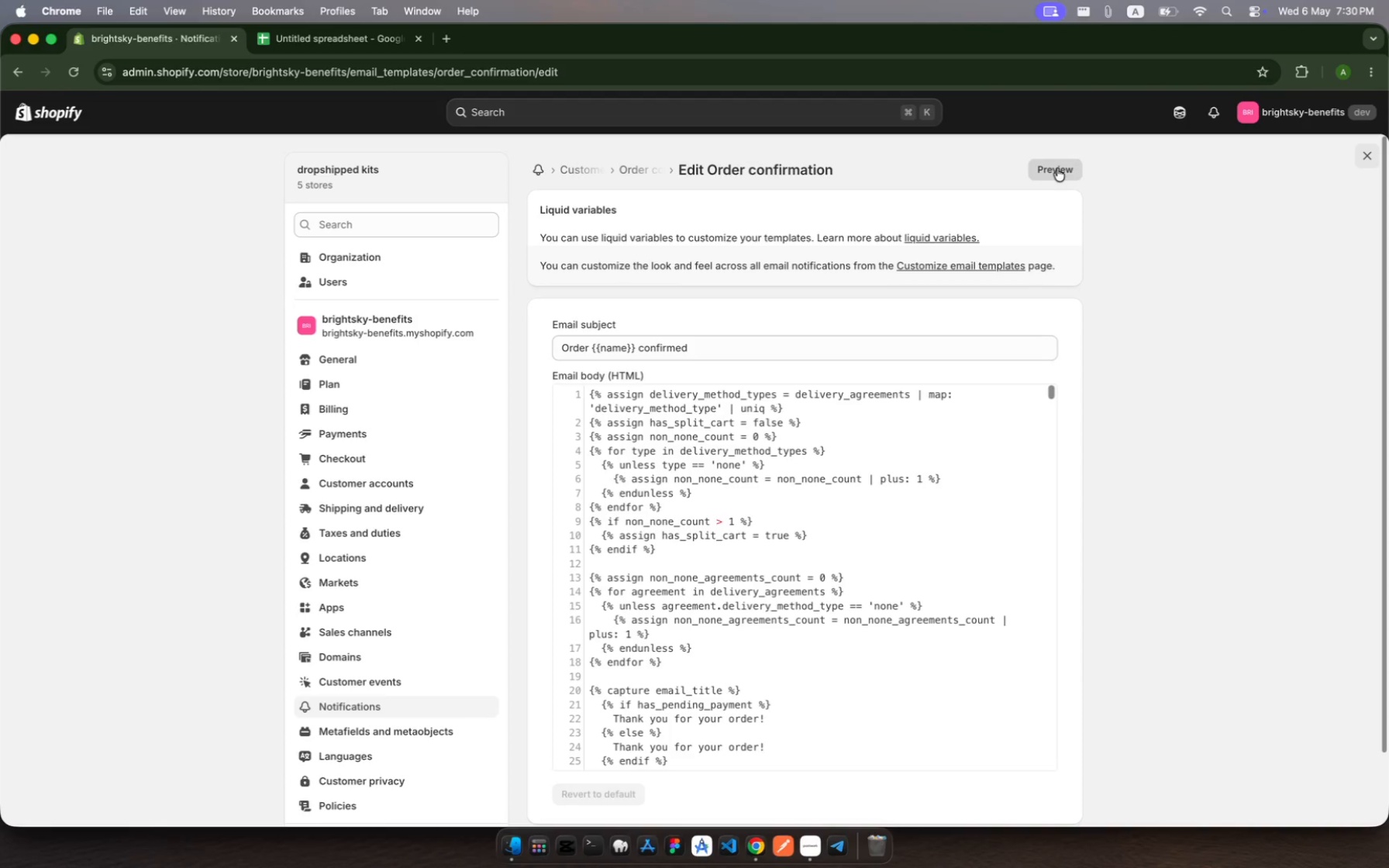 
wait(12.59)
 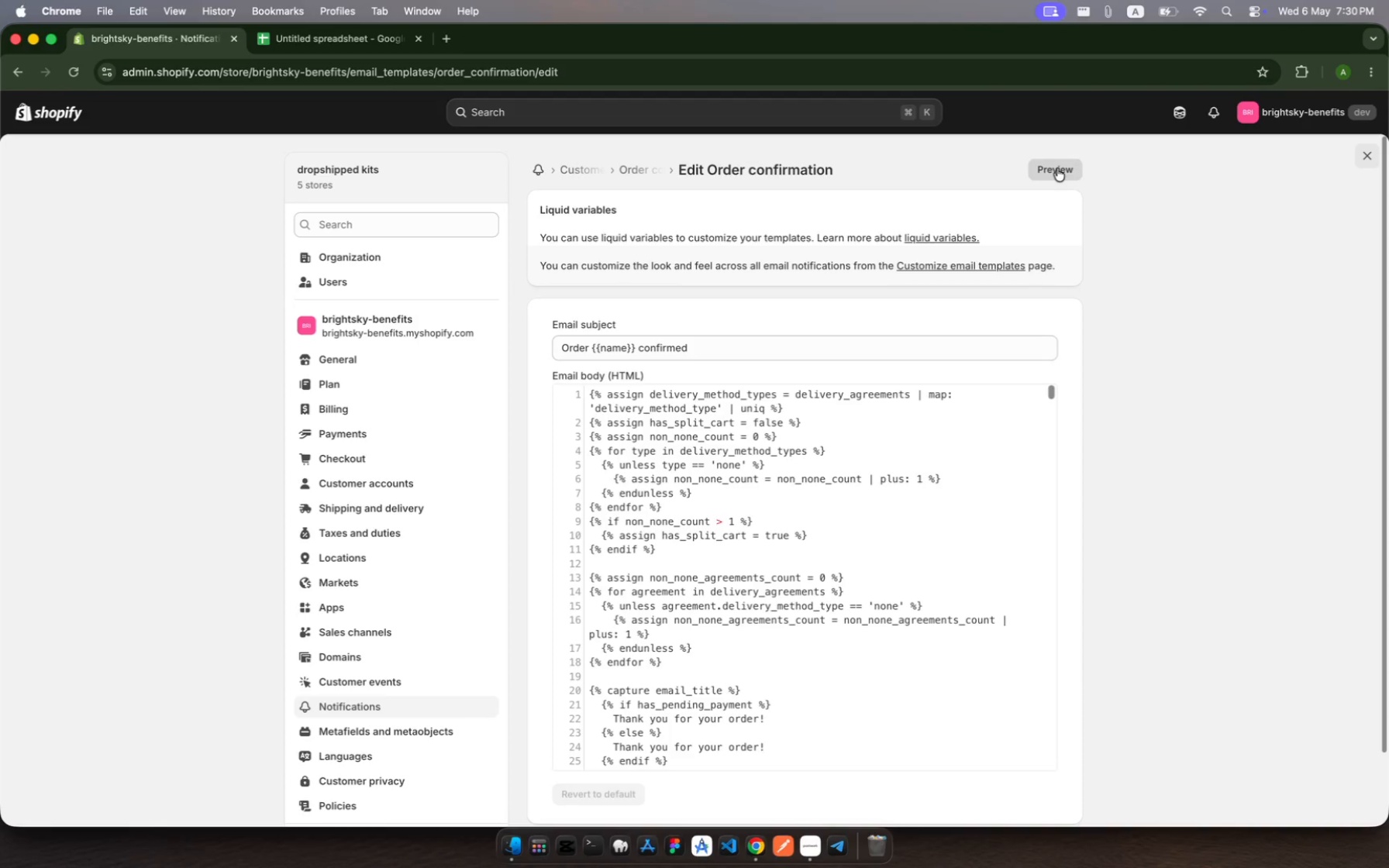 
scroll: coordinate [784, 445], scroll_direction: up, amount: 7.0
 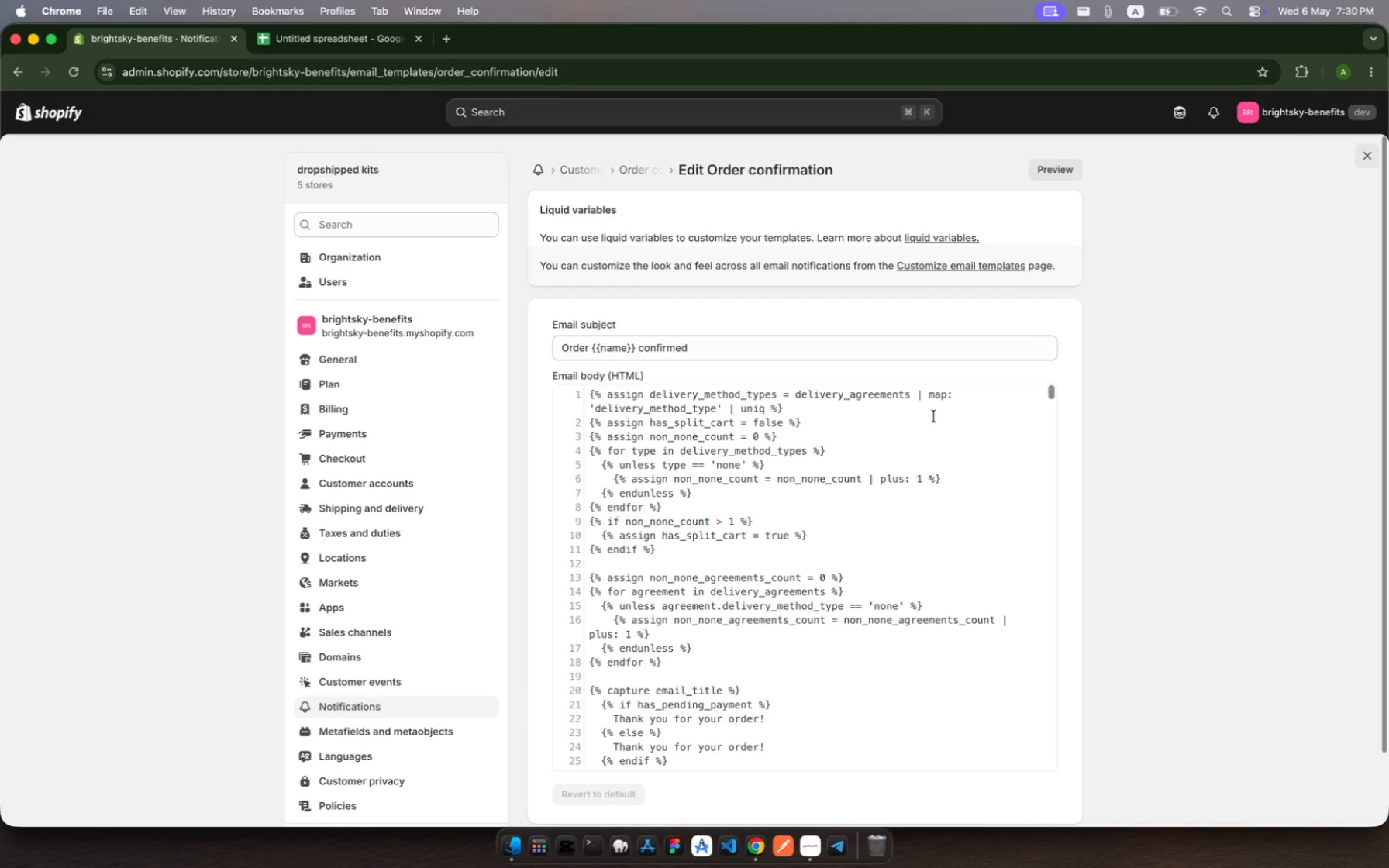 
wait(7.25)
 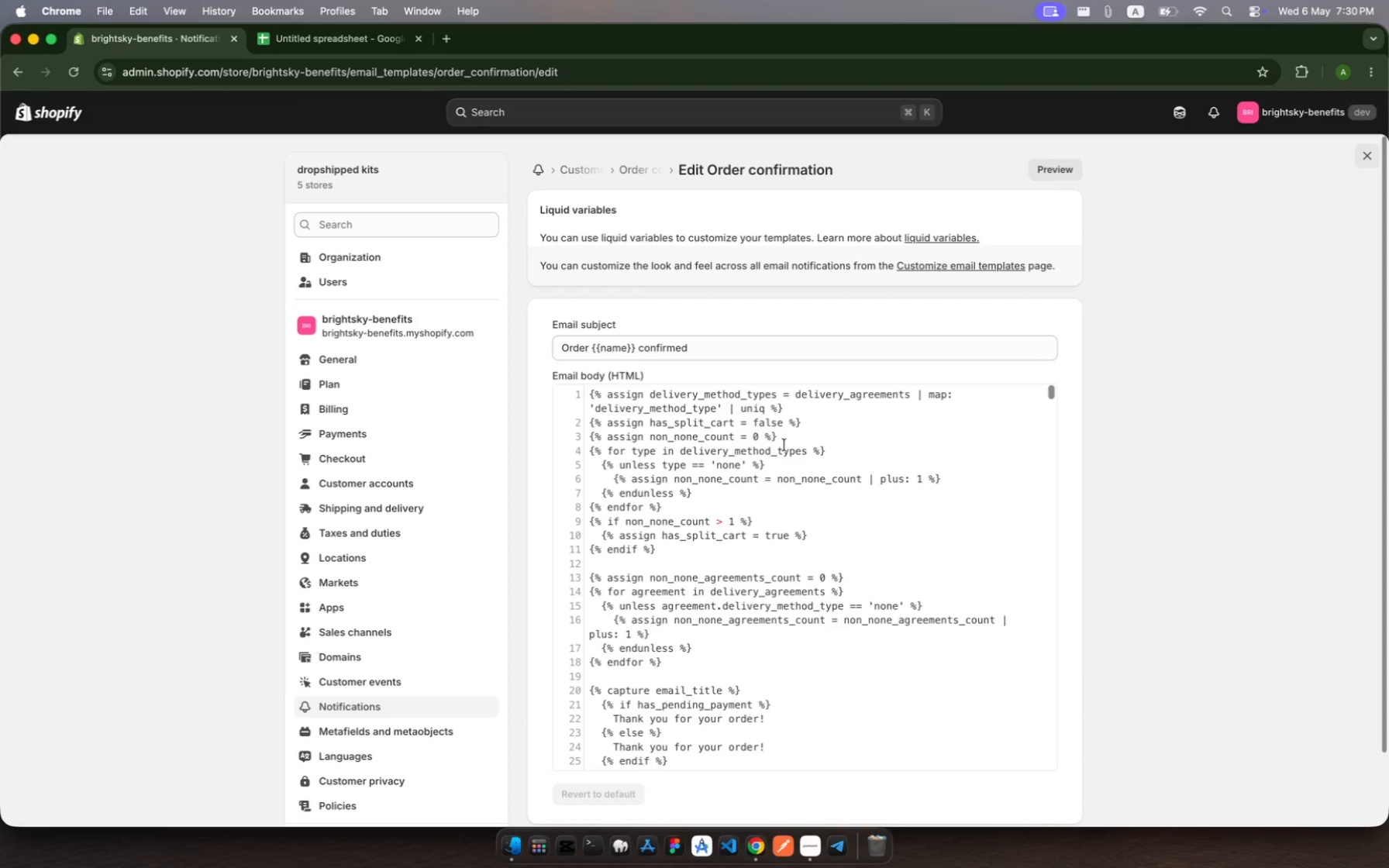 
left_click([757, 406])
 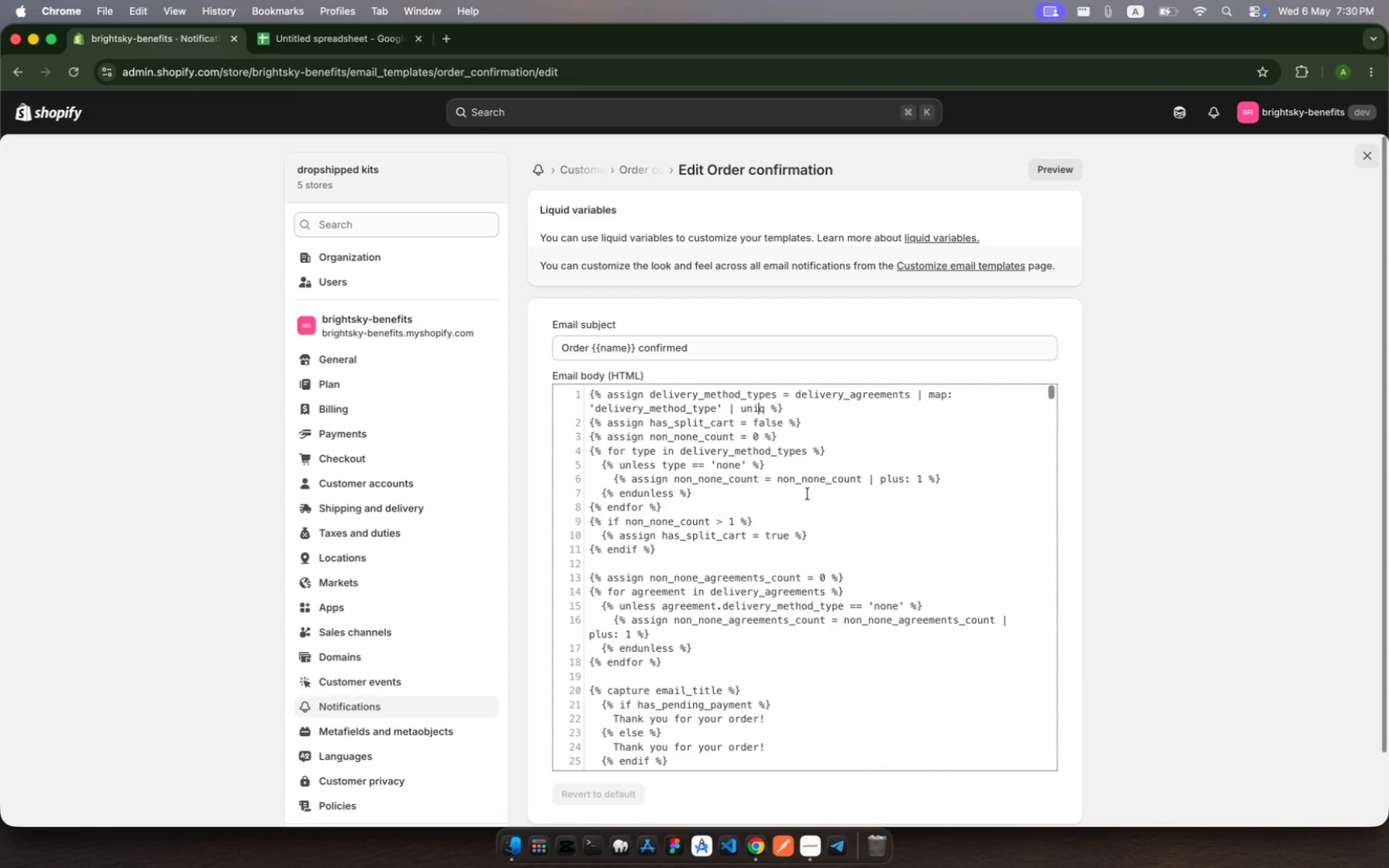 
key(Meta+F)
 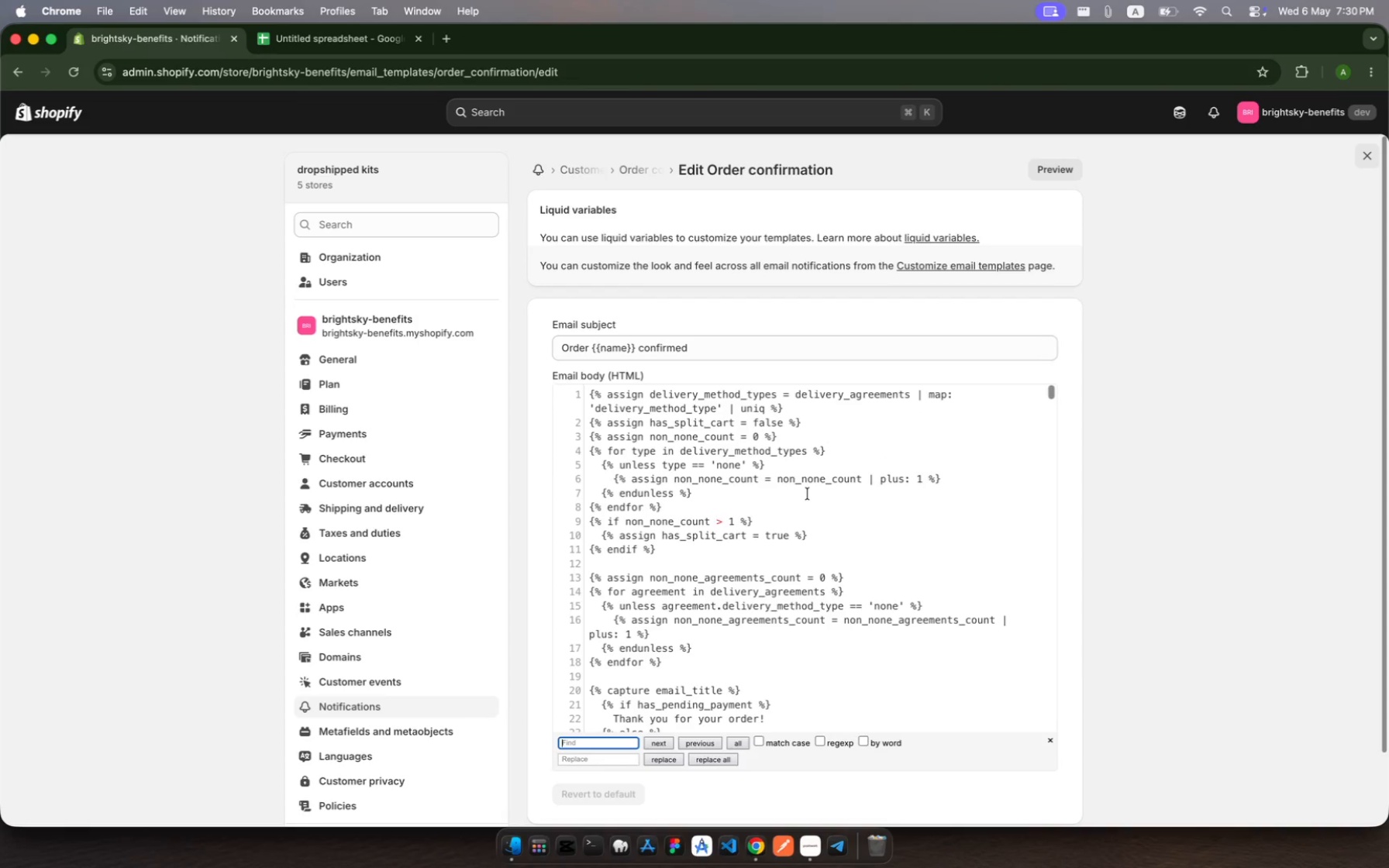 
wait(5.86)
 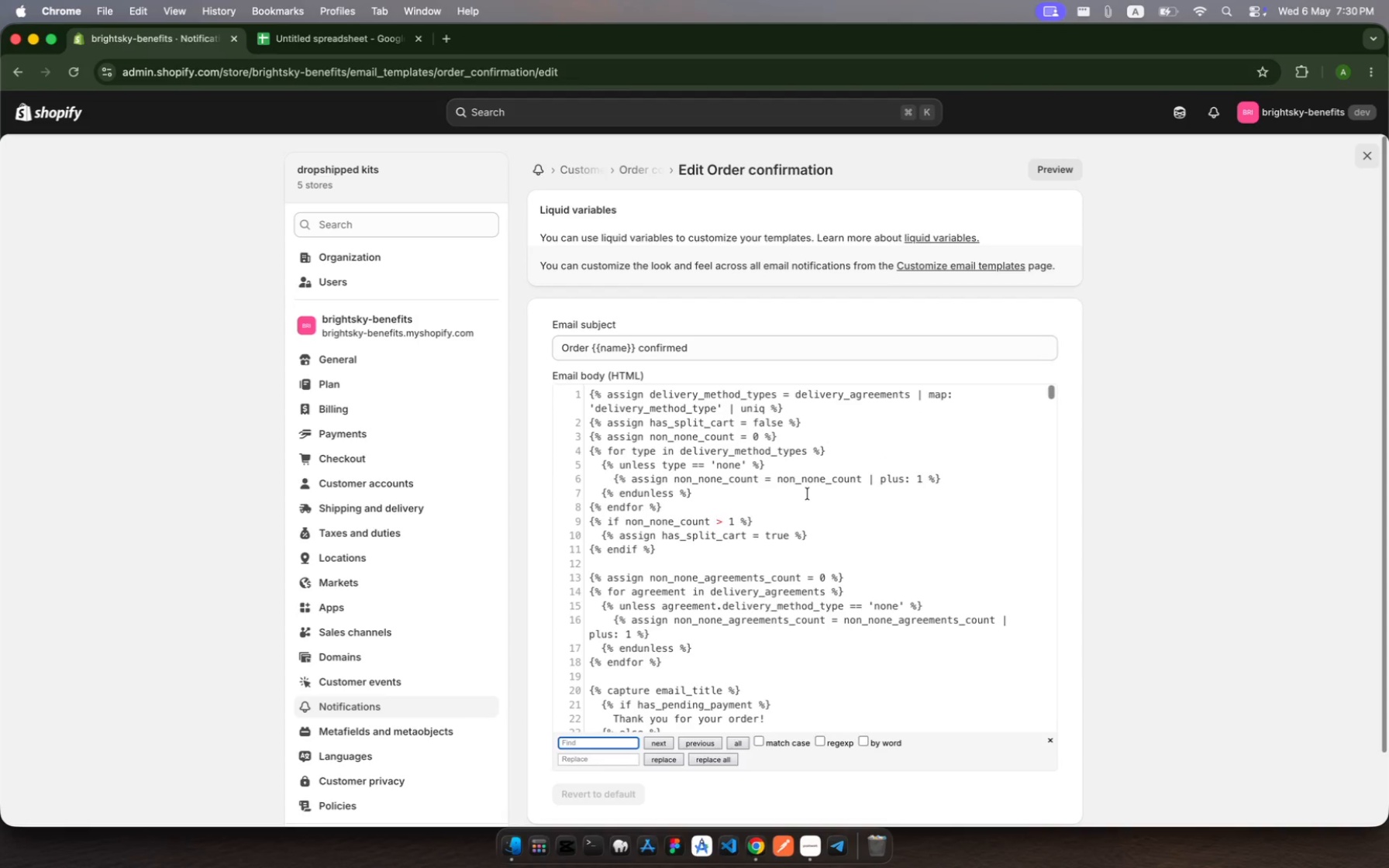 
key(Shift+BracketLeft)
 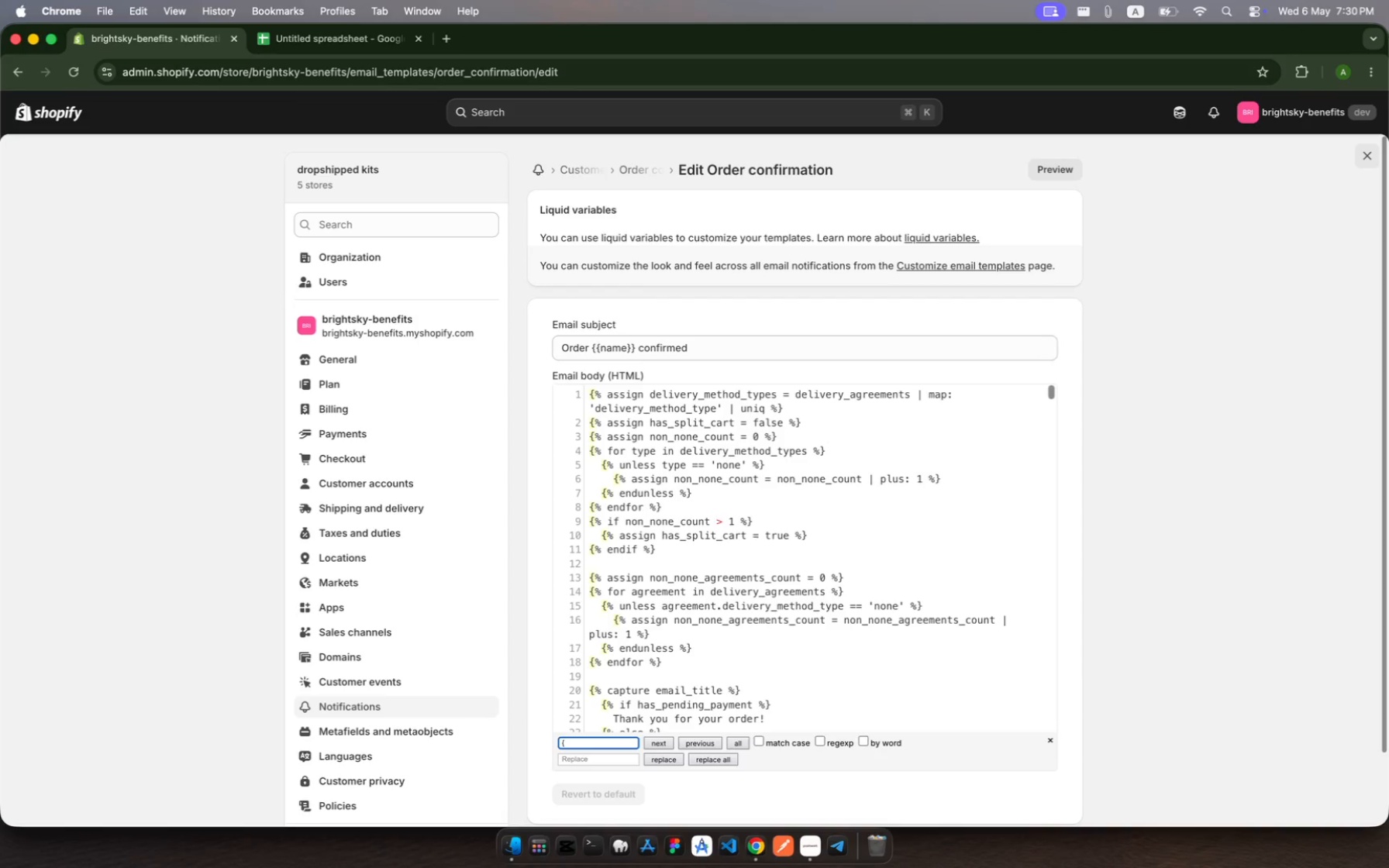 
type(%ca)
 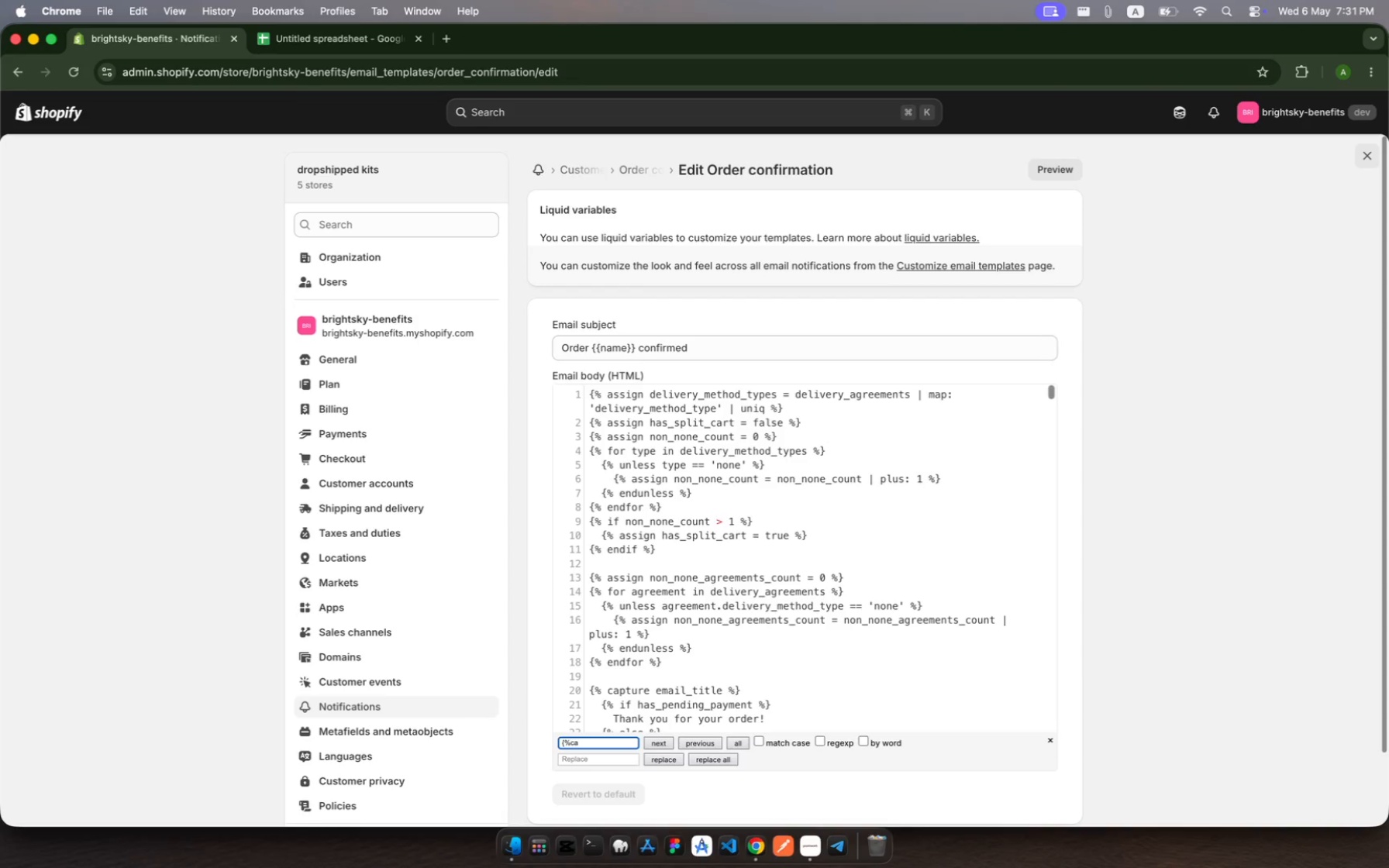 
key(Enter)
 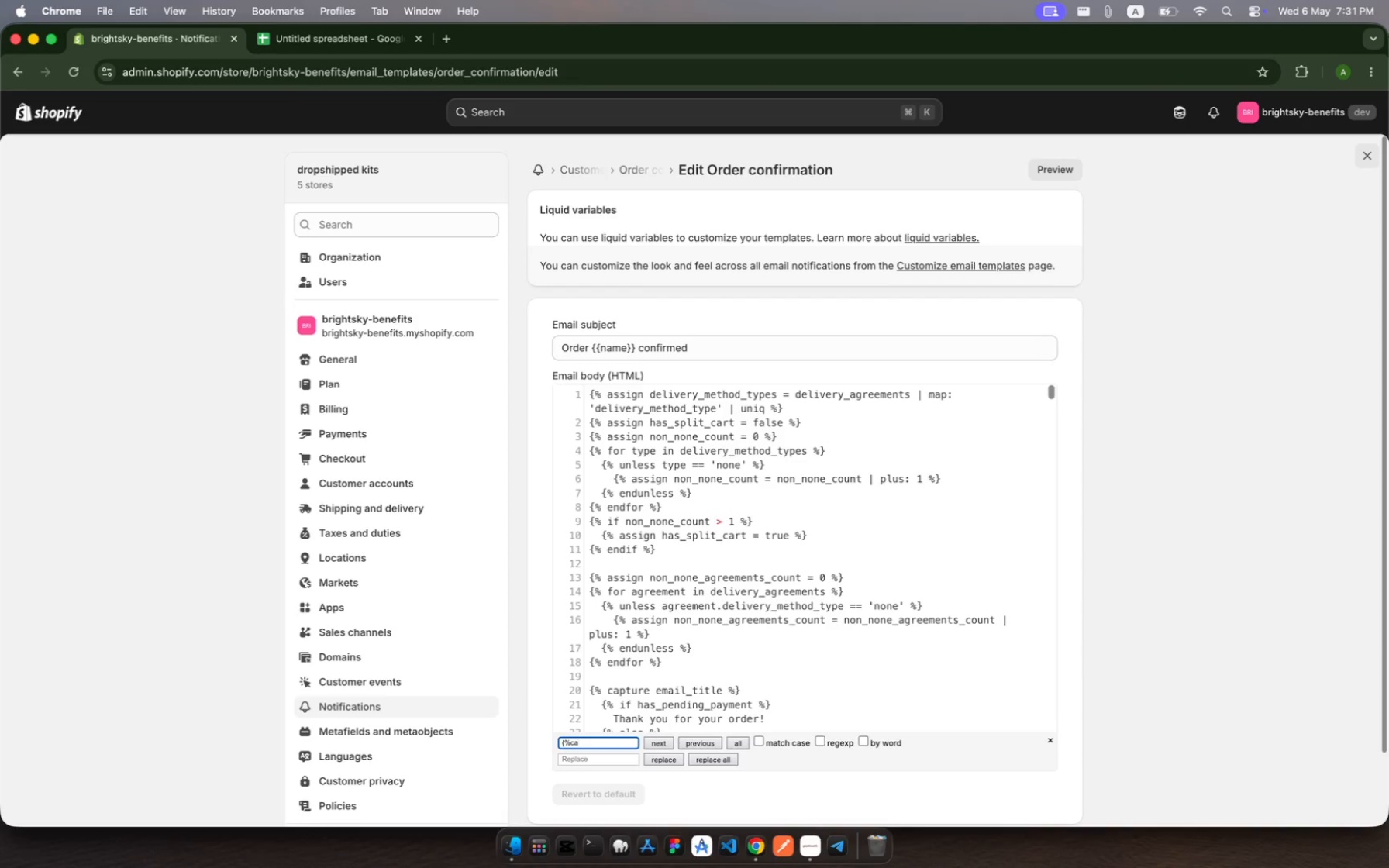 
key(Enter)
 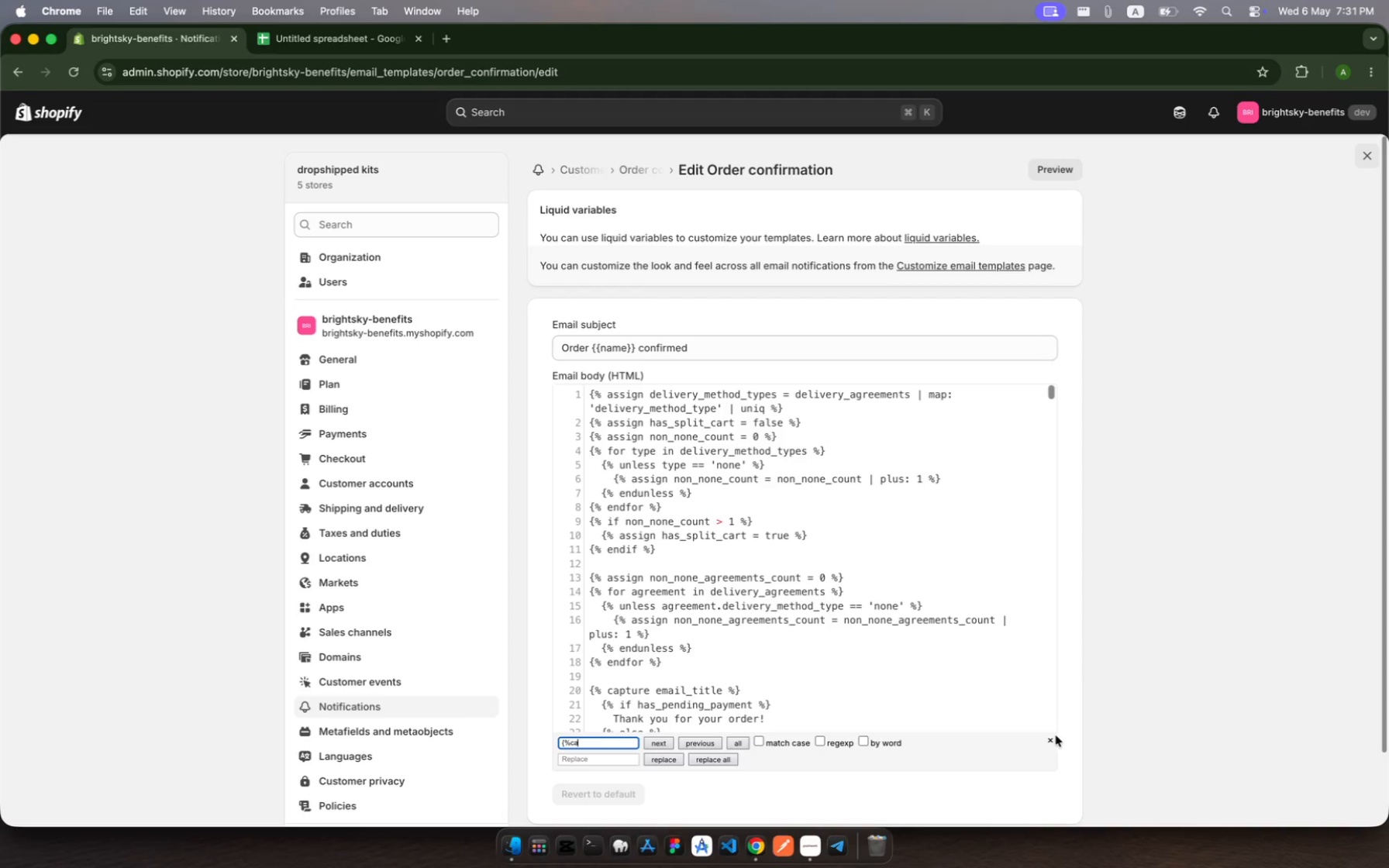 
left_click([1052, 739])
 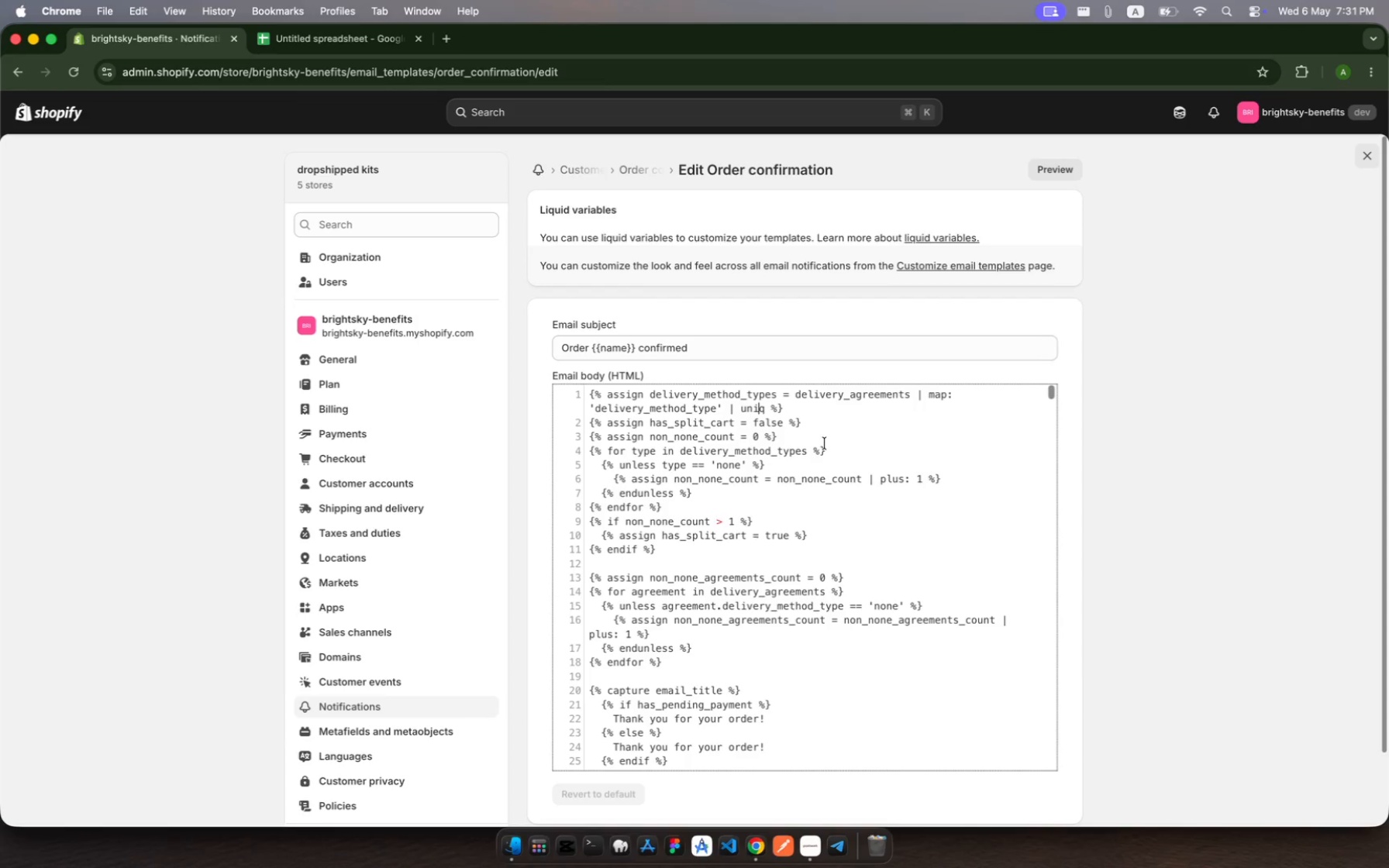 
scroll: coordinate [793, 452], scroll_direction: up, amount: 7.0
 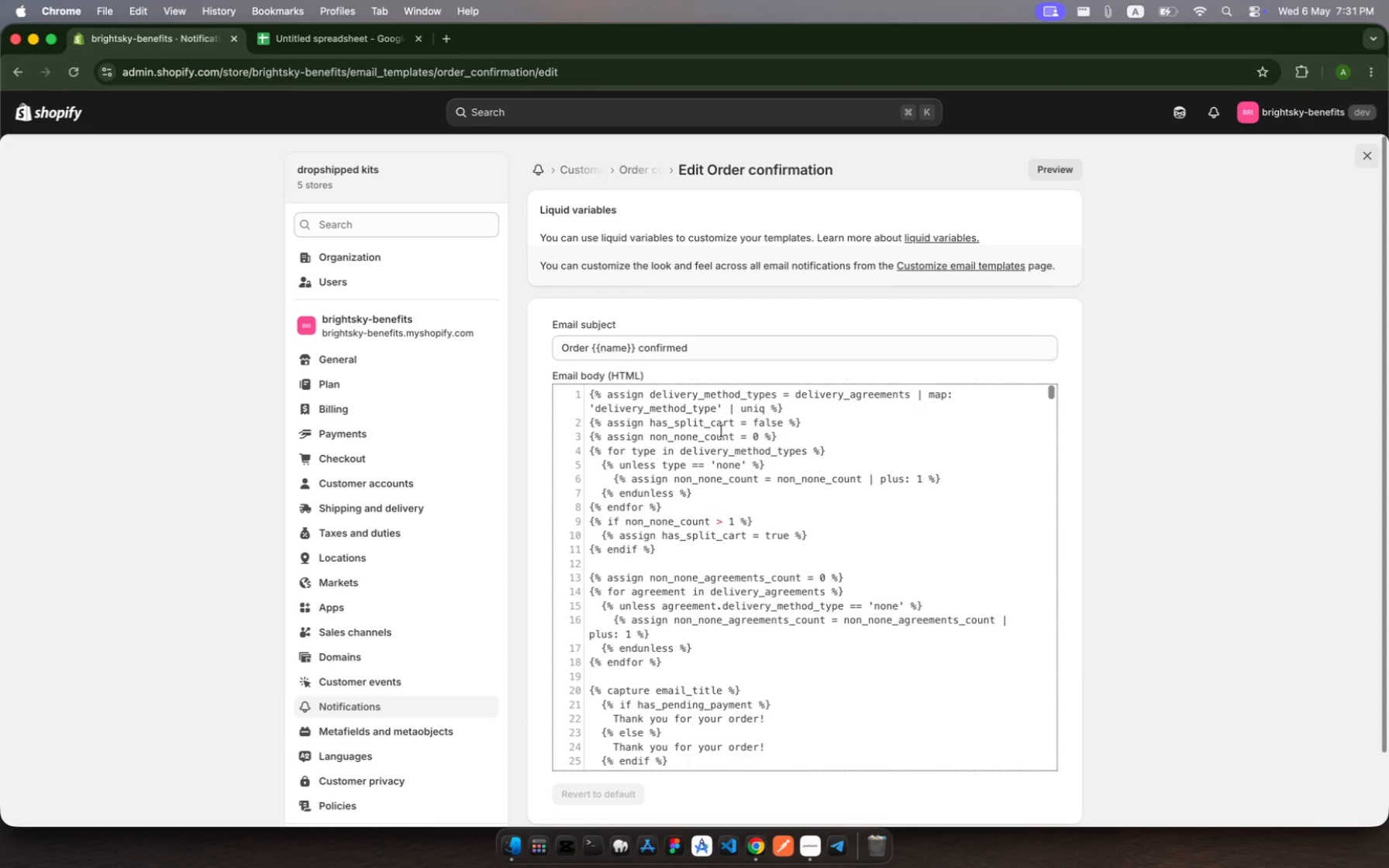 
left_click([719, 448])
 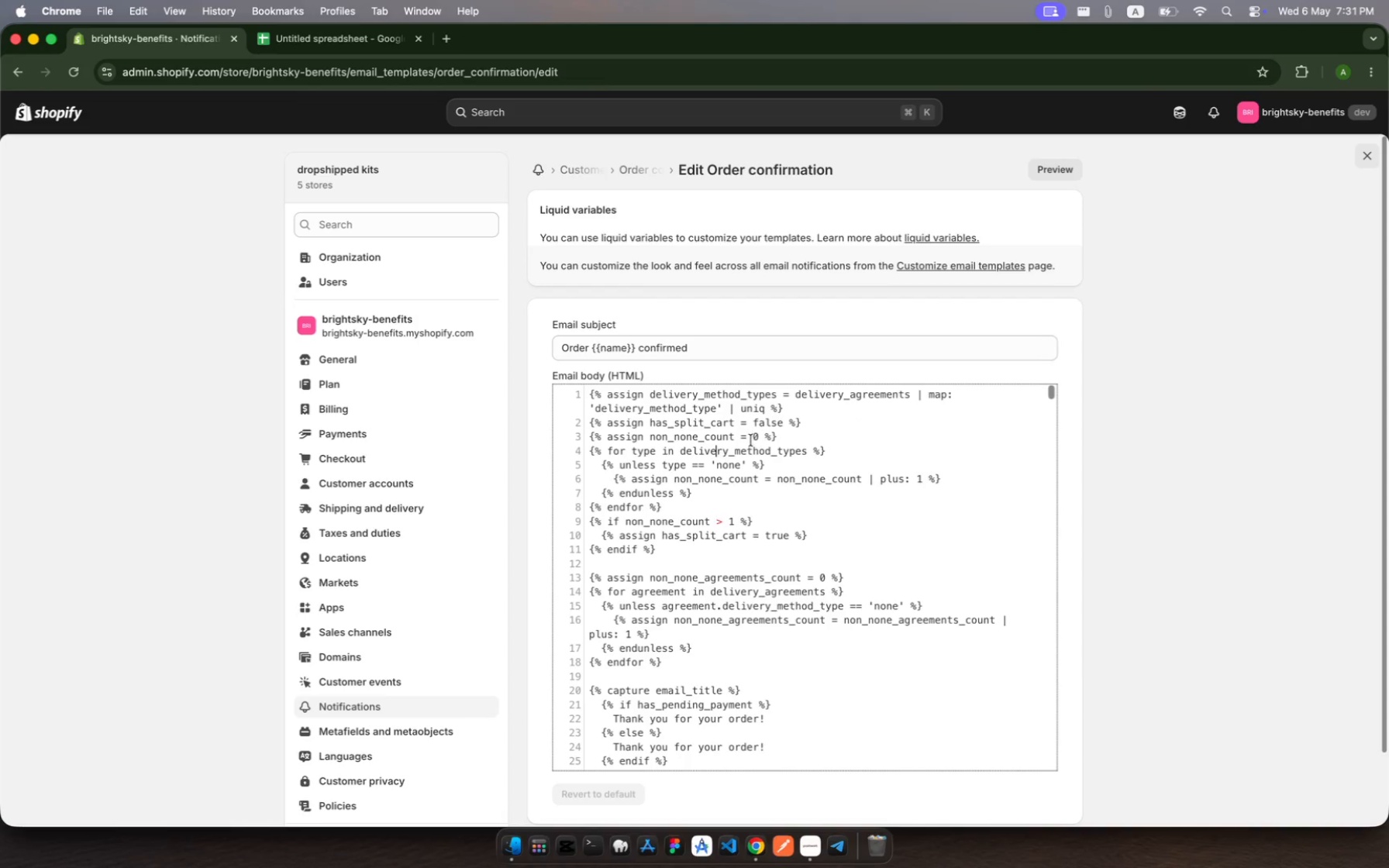 
wait(13.72)
 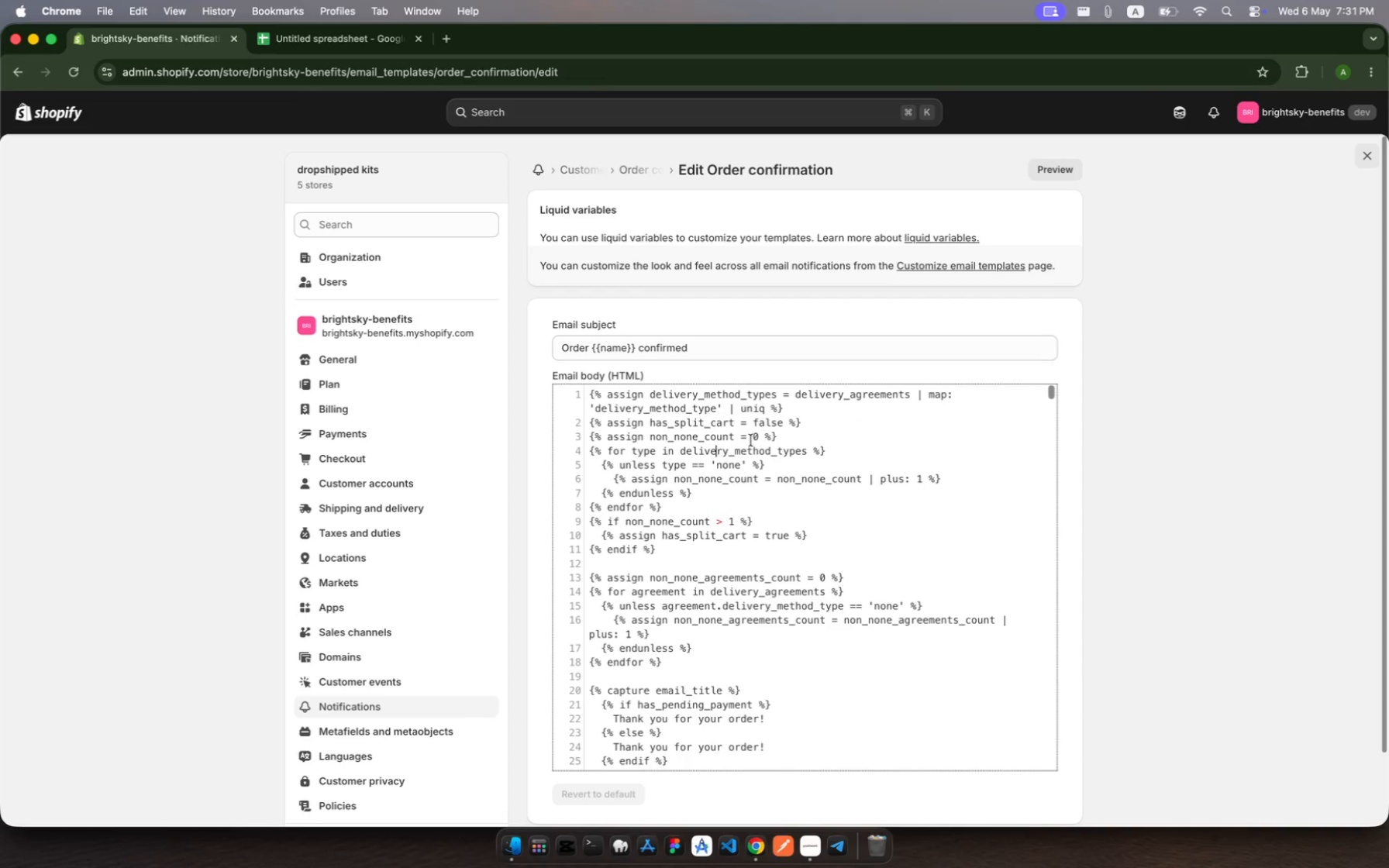 
scroll: coordinate [709, 544], scroll_direction: down, amount: 22.0
 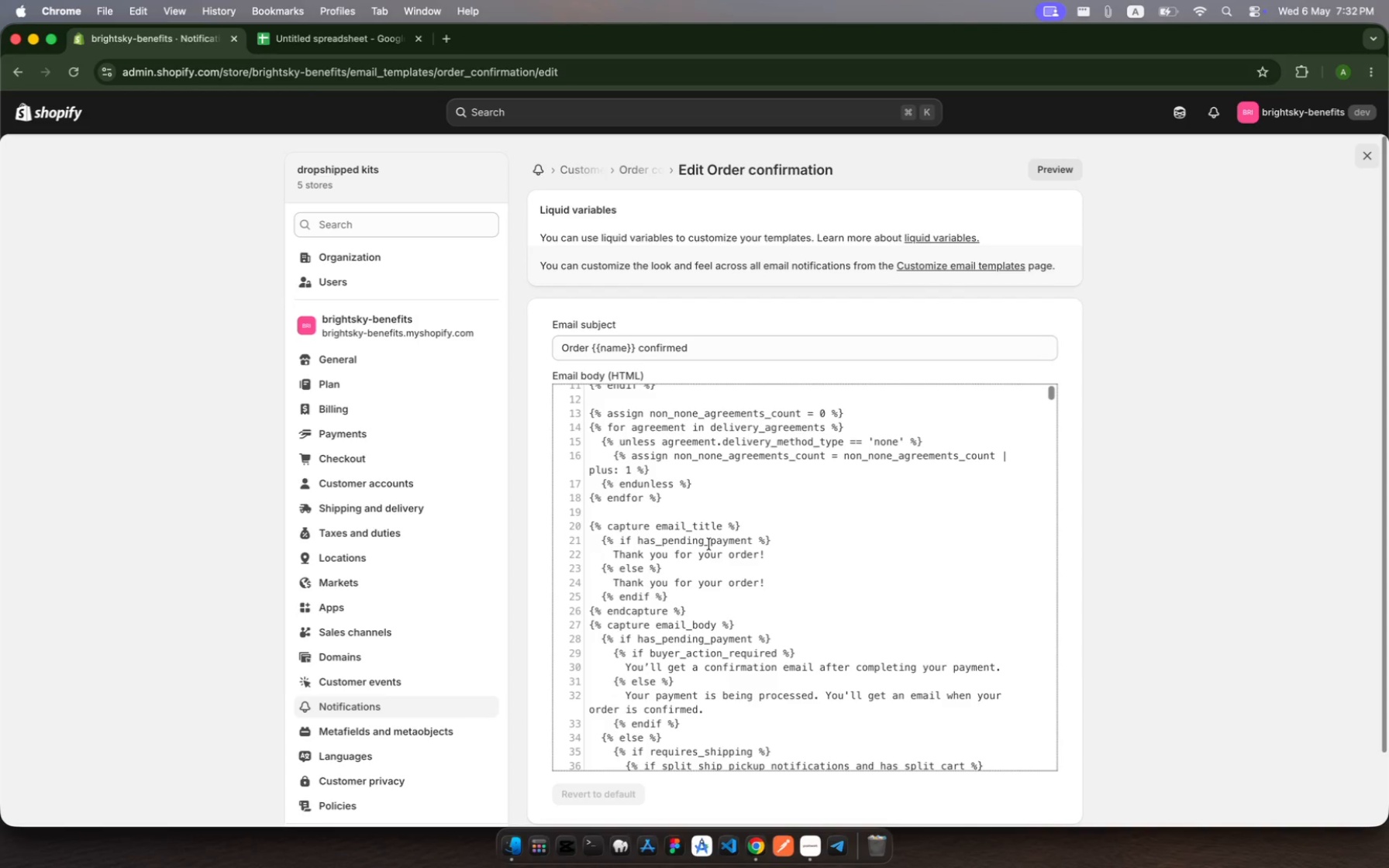 
wait(32.21)
 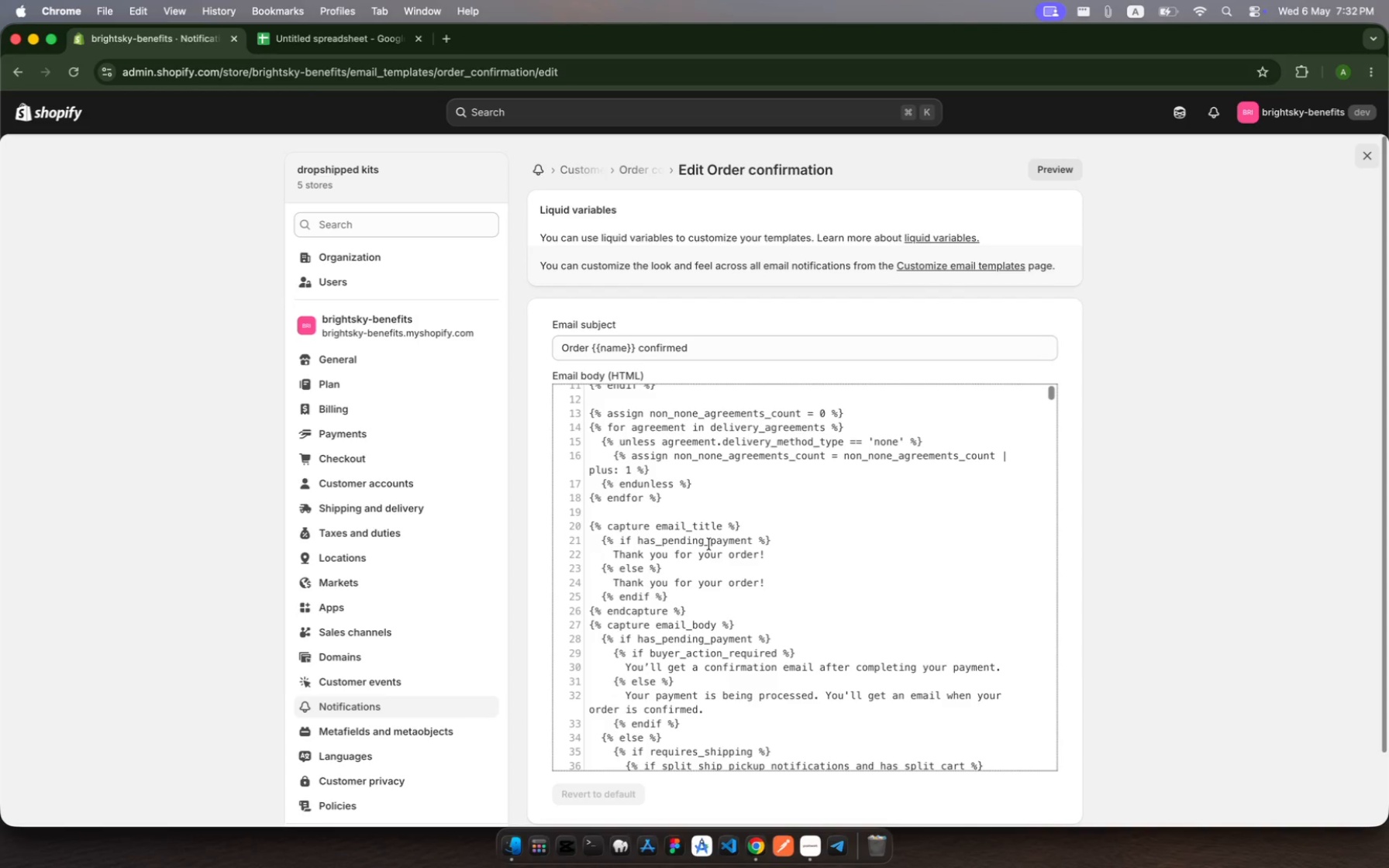 
scroll: coordinate [714, 536], scroll_direction: up, amount: 337.0
 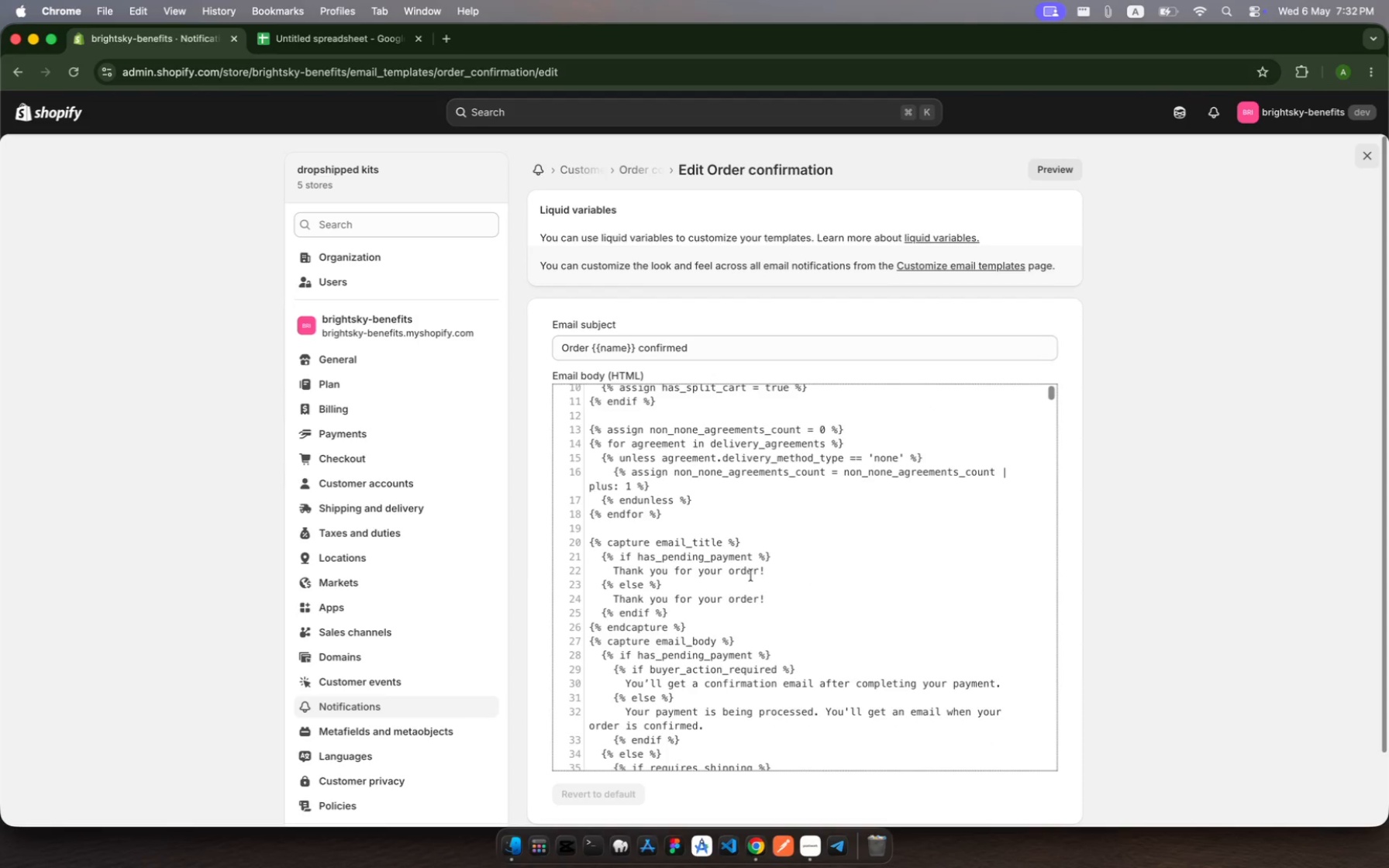 
scroll: coordinate [751, 575], scroll_direction: down, amount: 47.0
 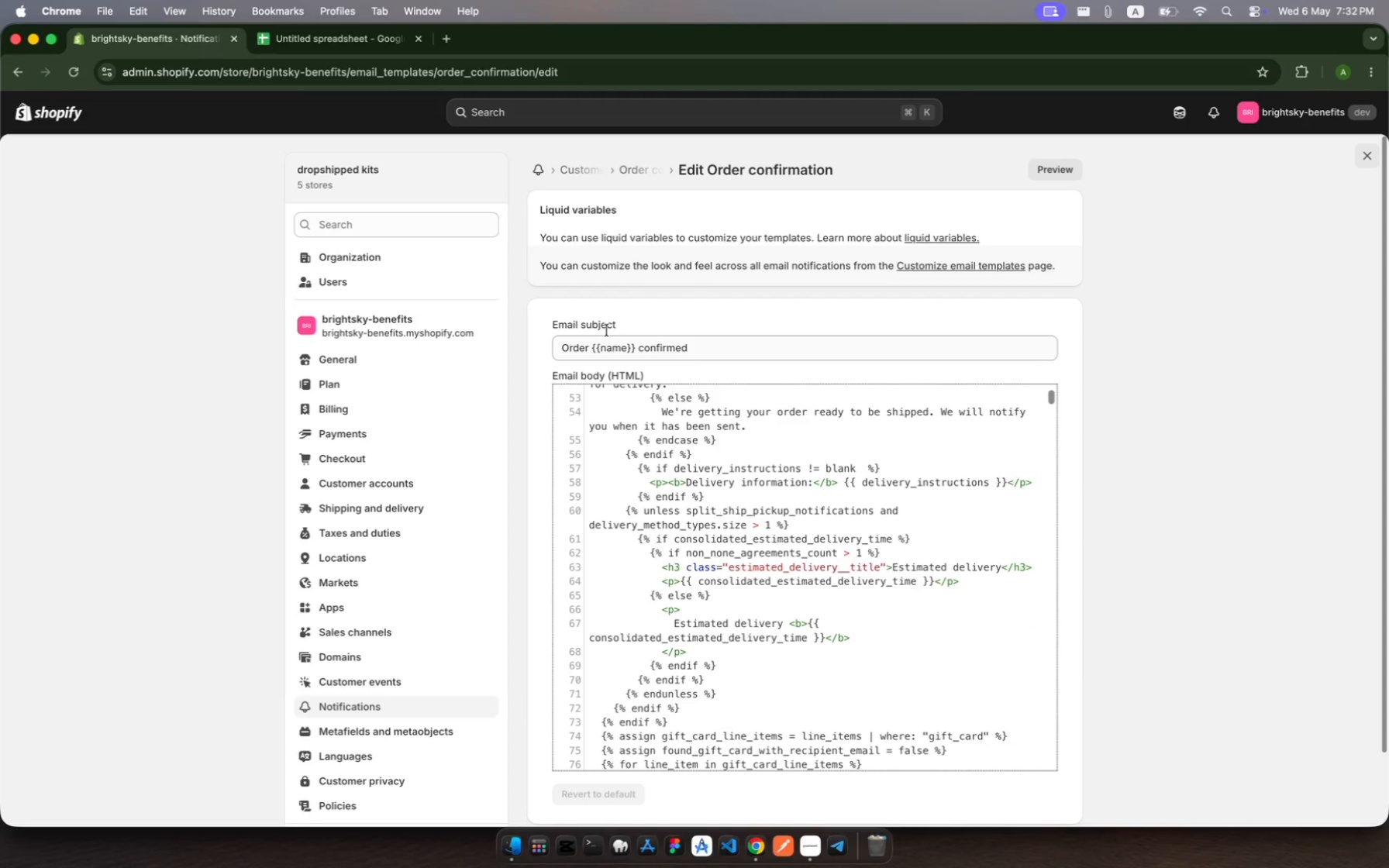 
left_click([693, 340])
 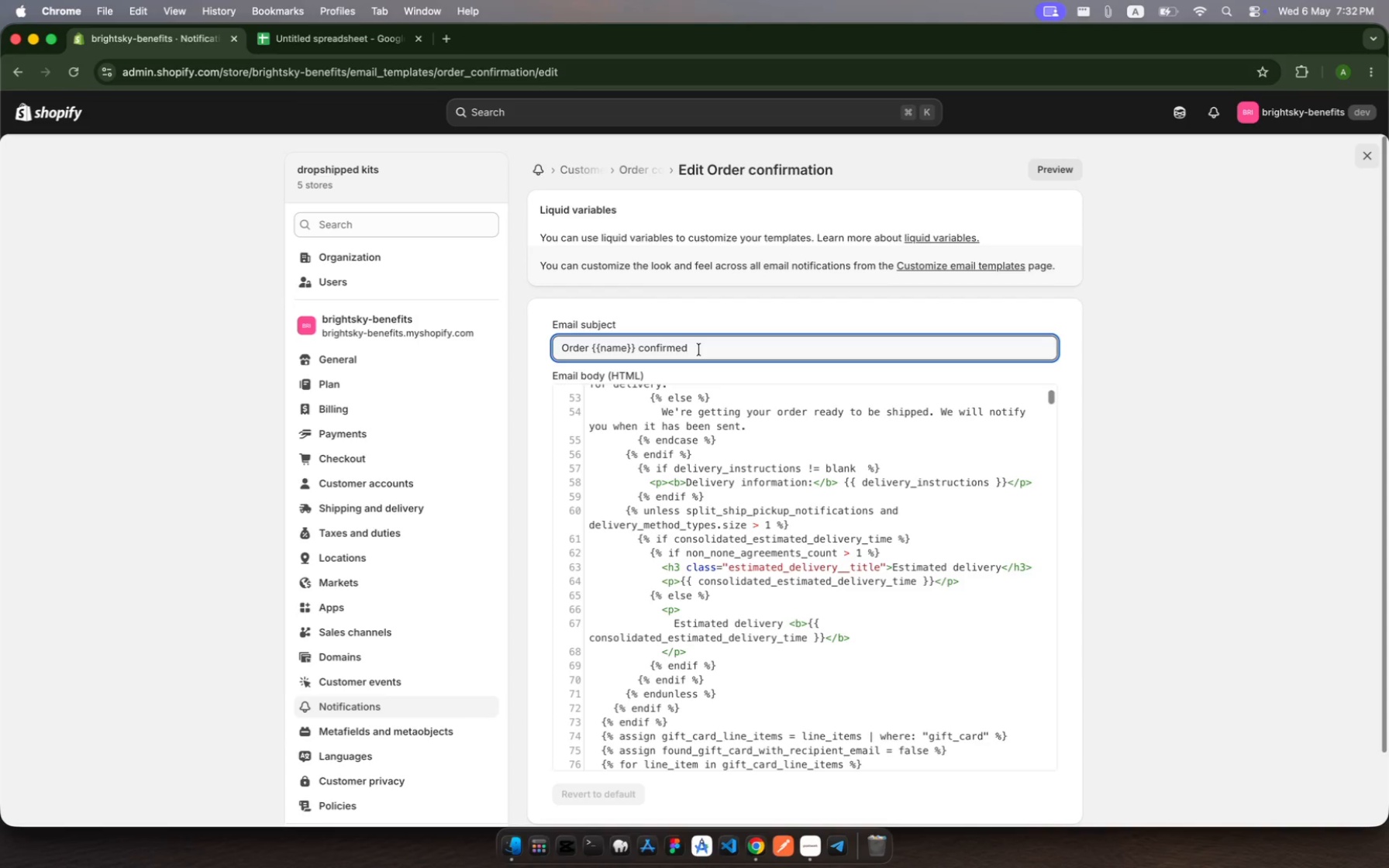 
wait(10.6)
 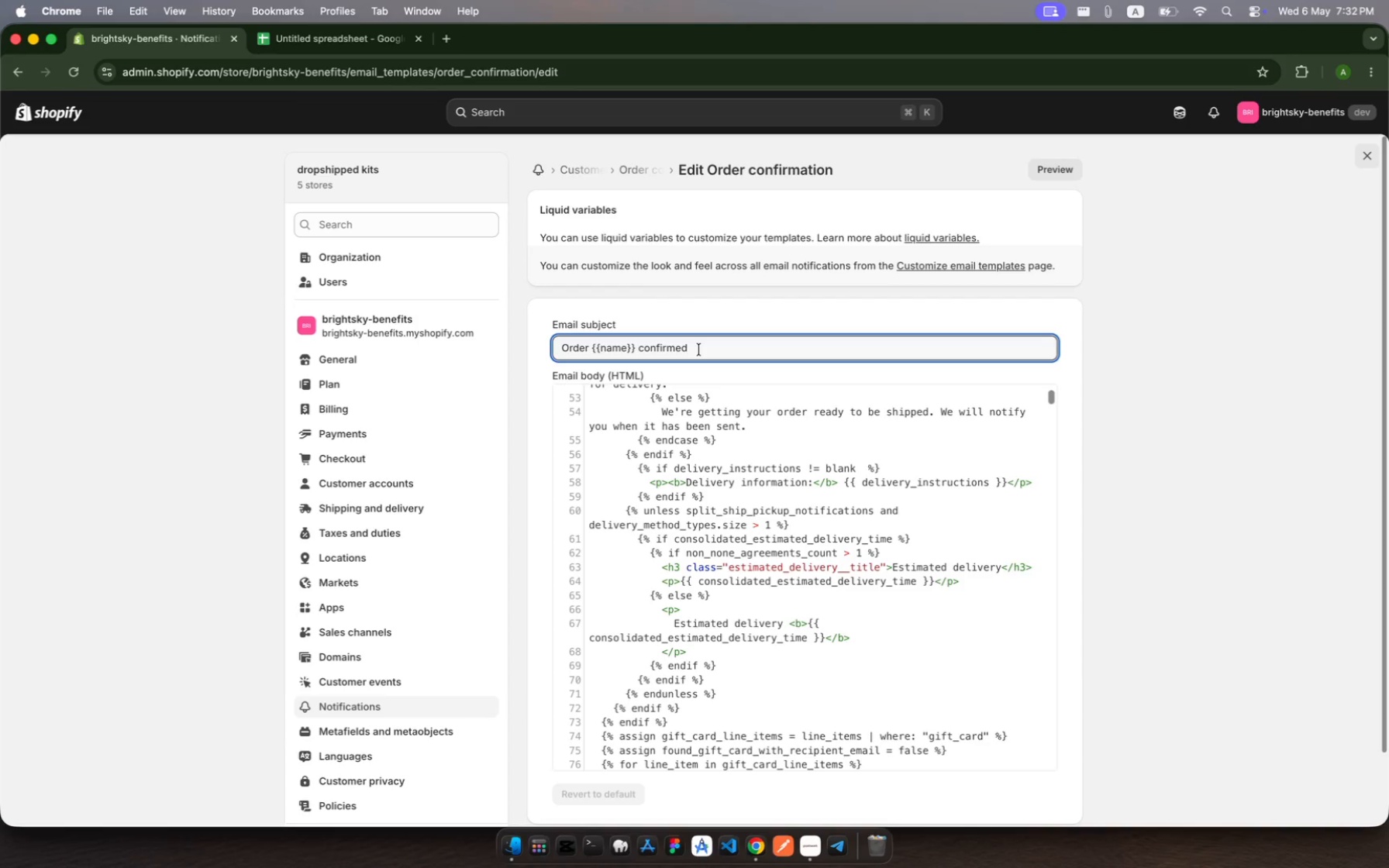 
scroll: coordinate [673, 521], scroll_direction: up, amount: 394.0
 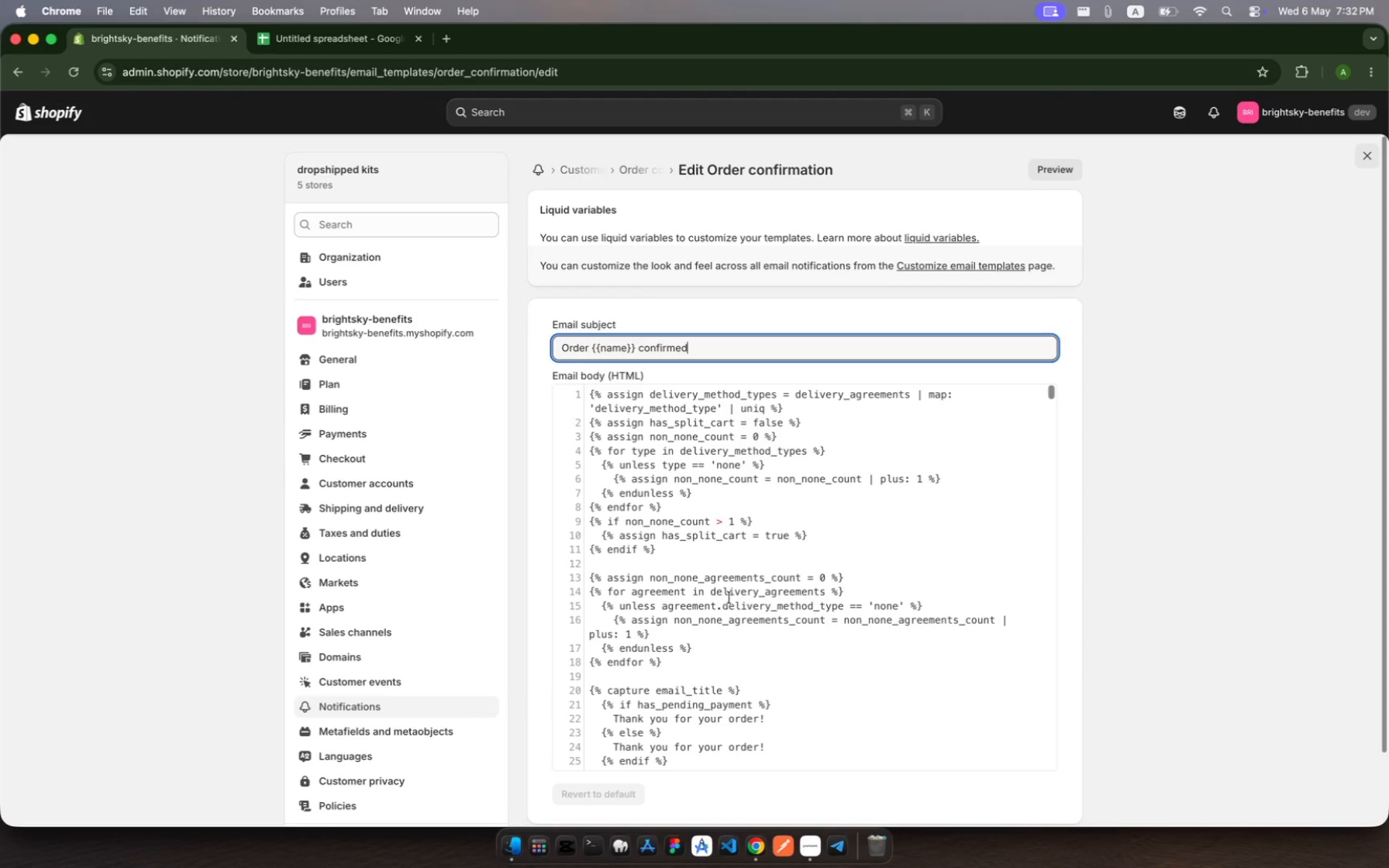 
left_click([746, 596])
 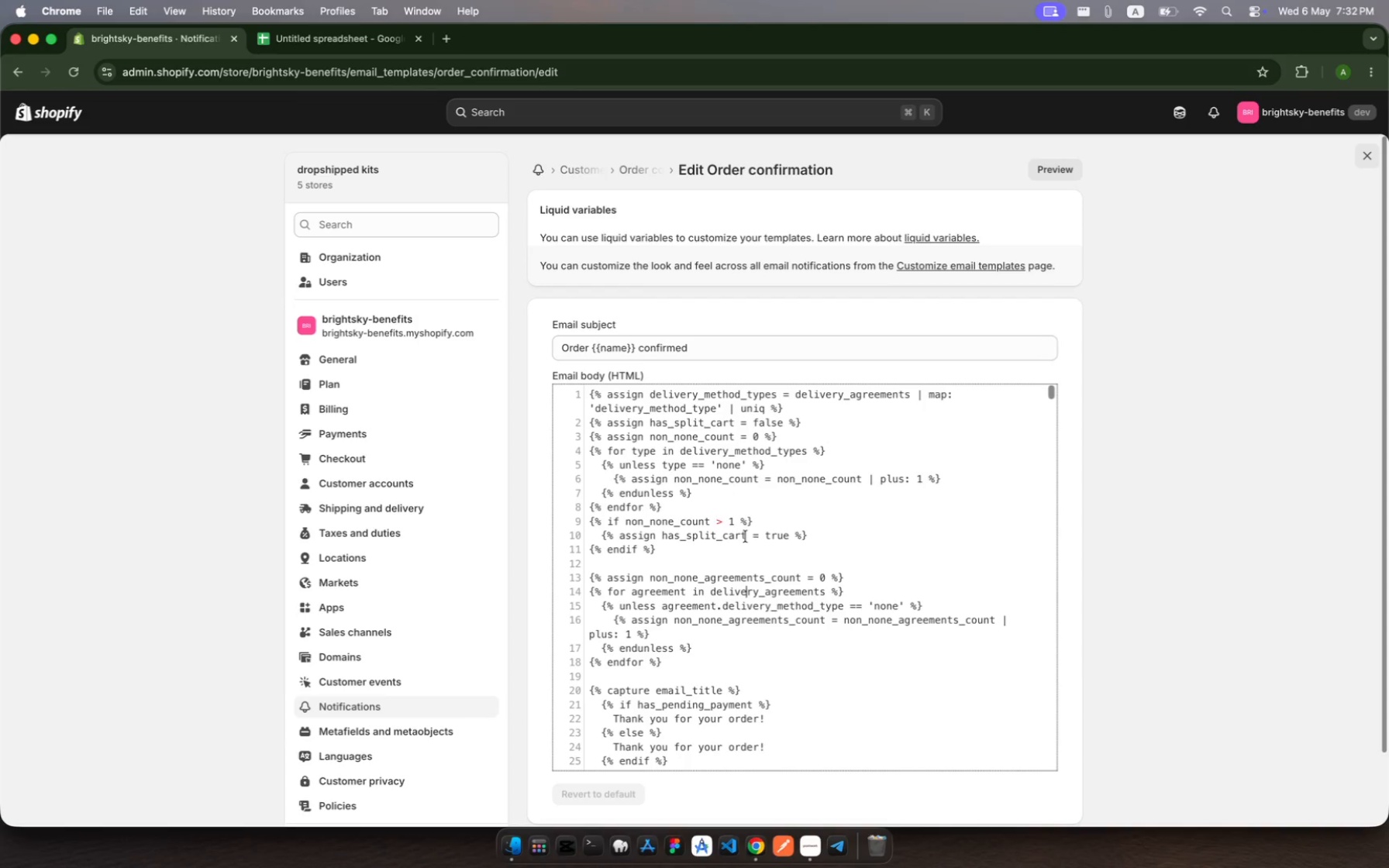 
scroll: coordinate [746, 536], scroll_direction: down, amount: 13.0
 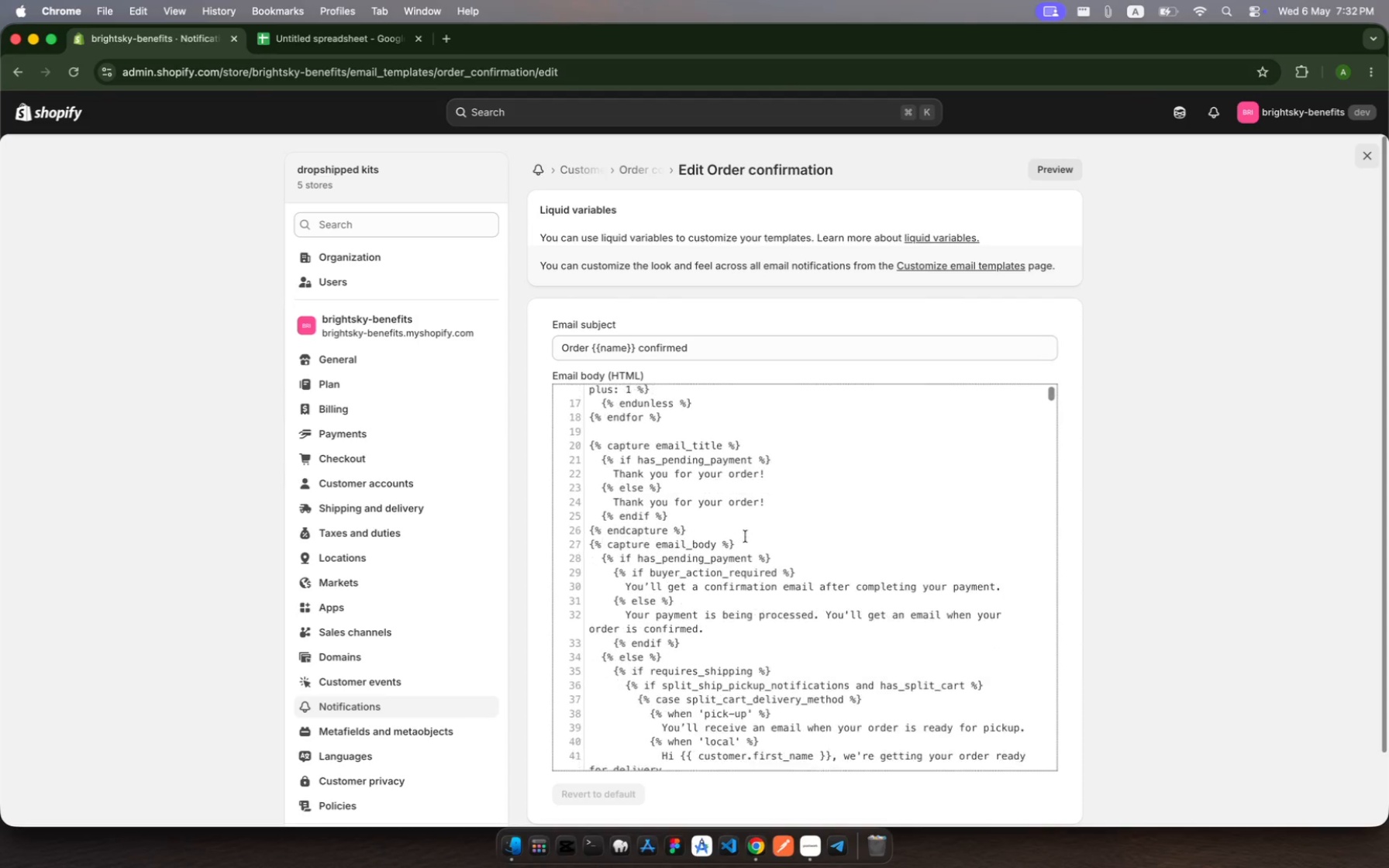 
key(Meta+F)
 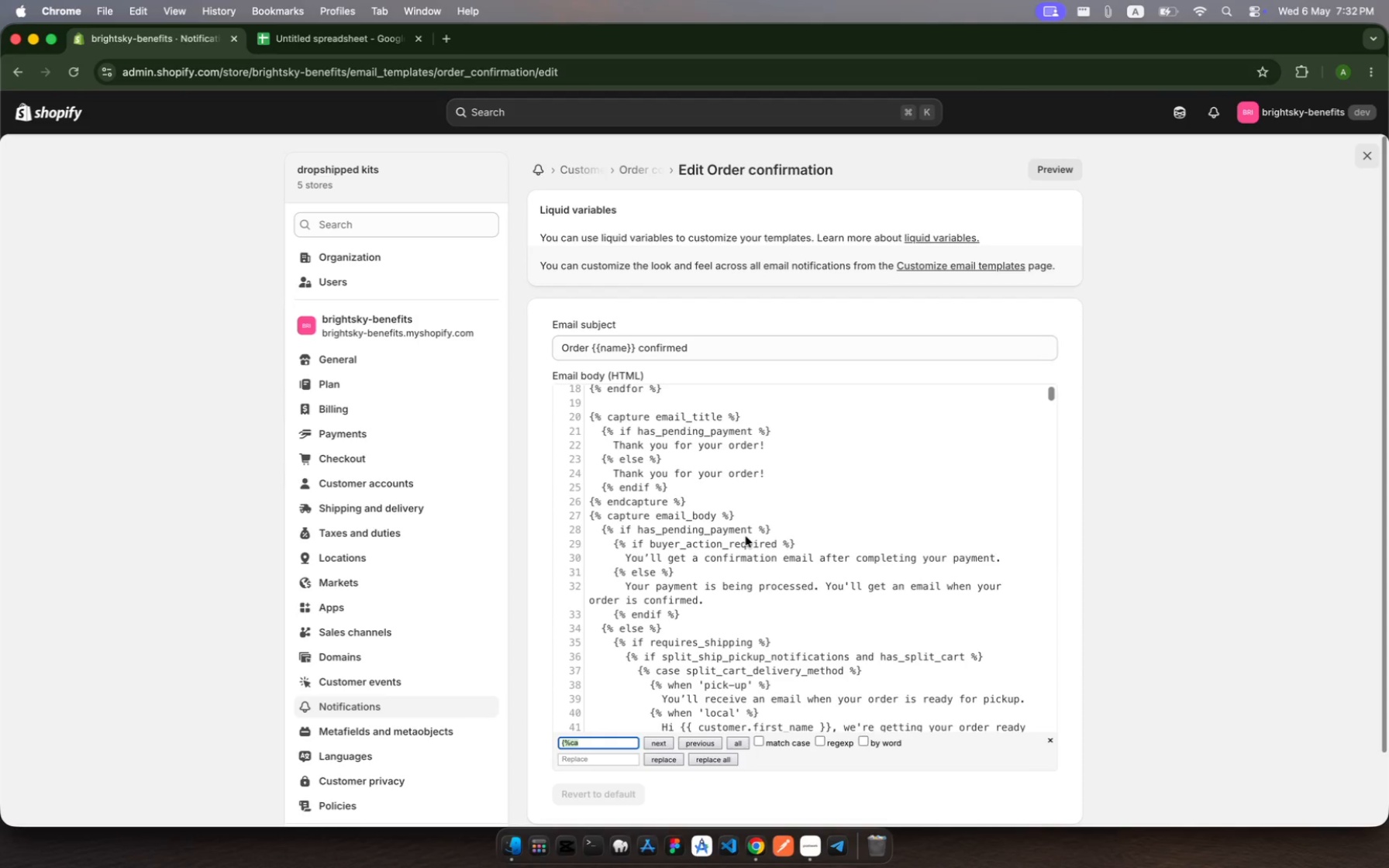 
type(thank)
 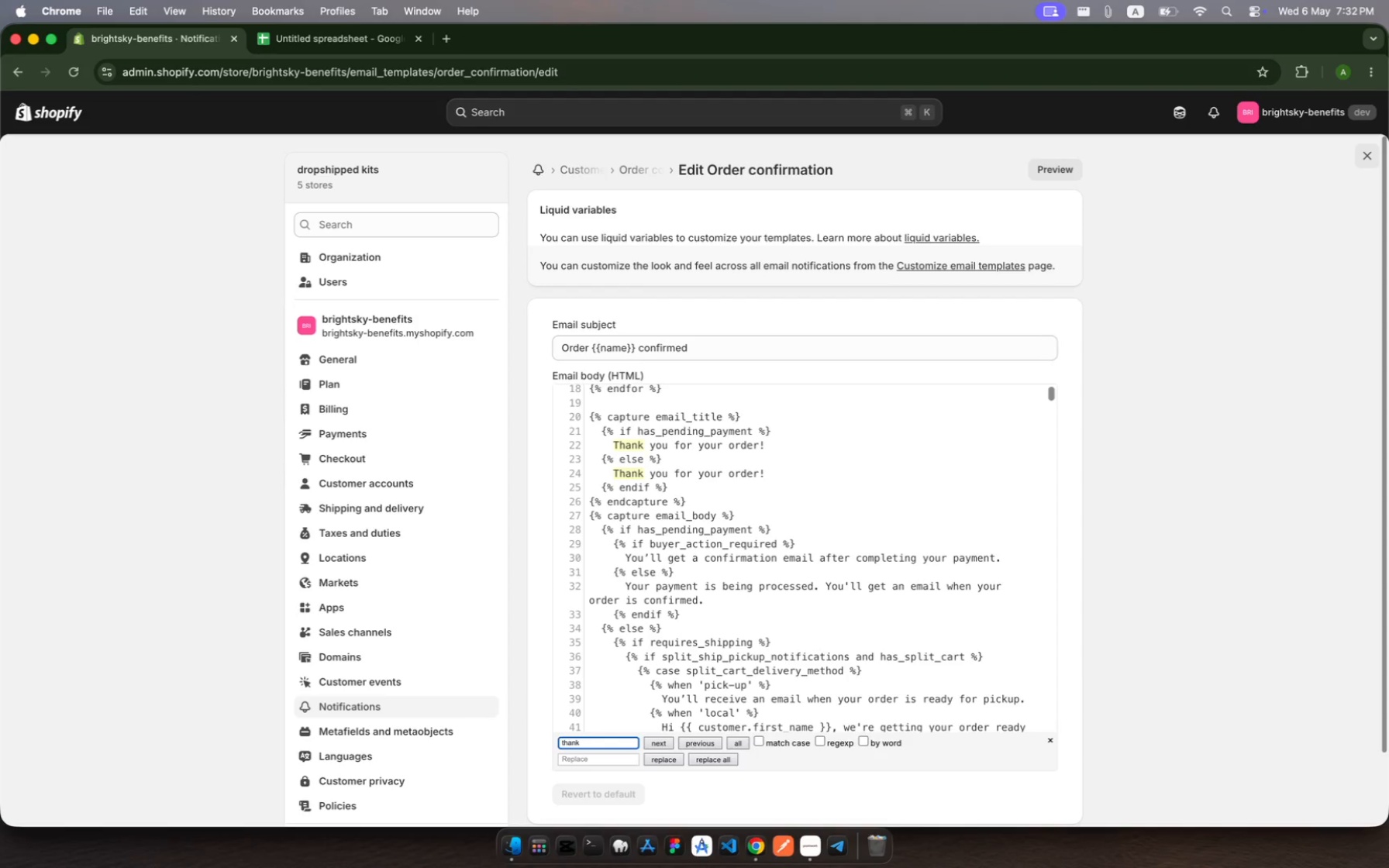 
wait(9.66)
 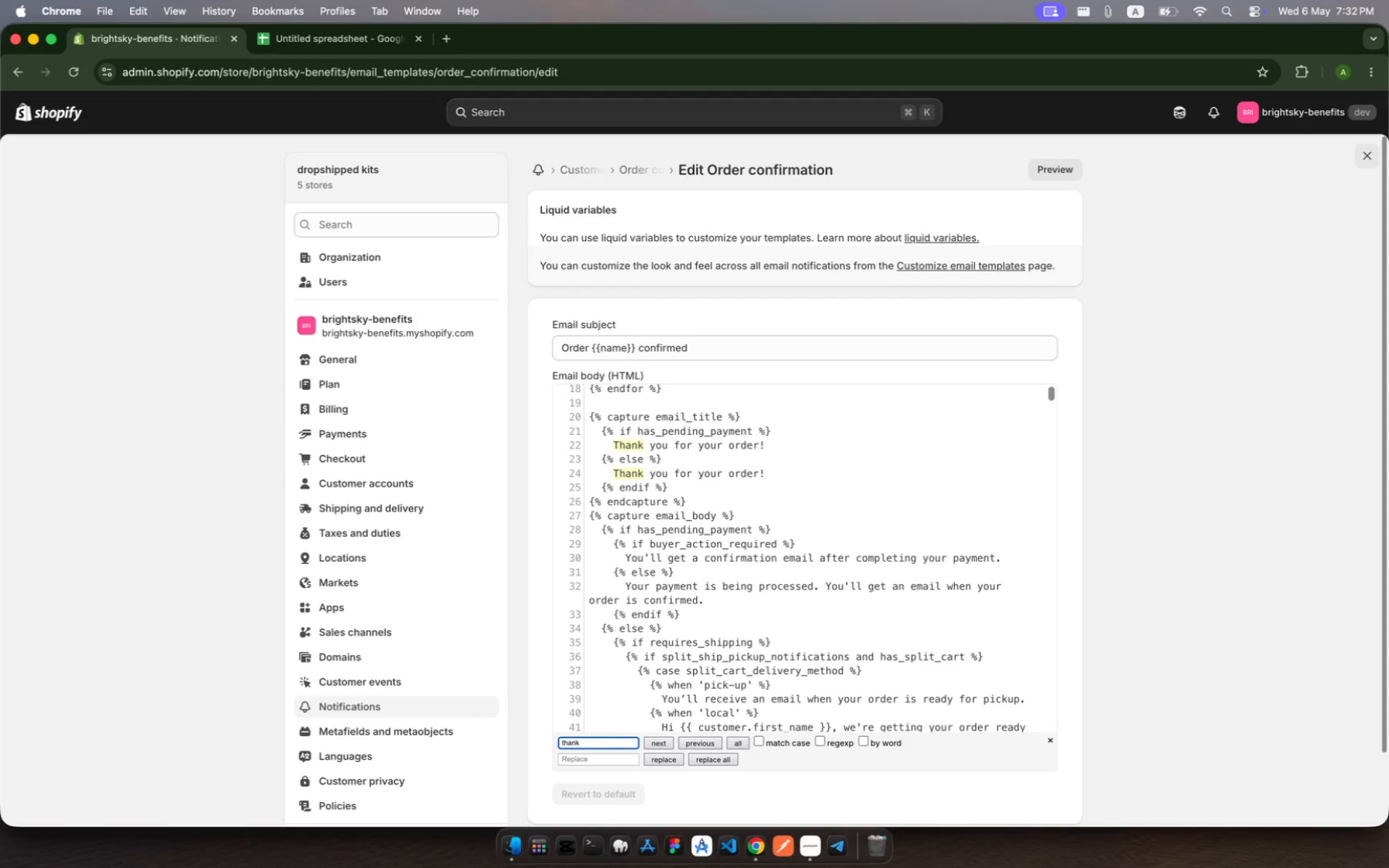 
left_click([696, 464])
 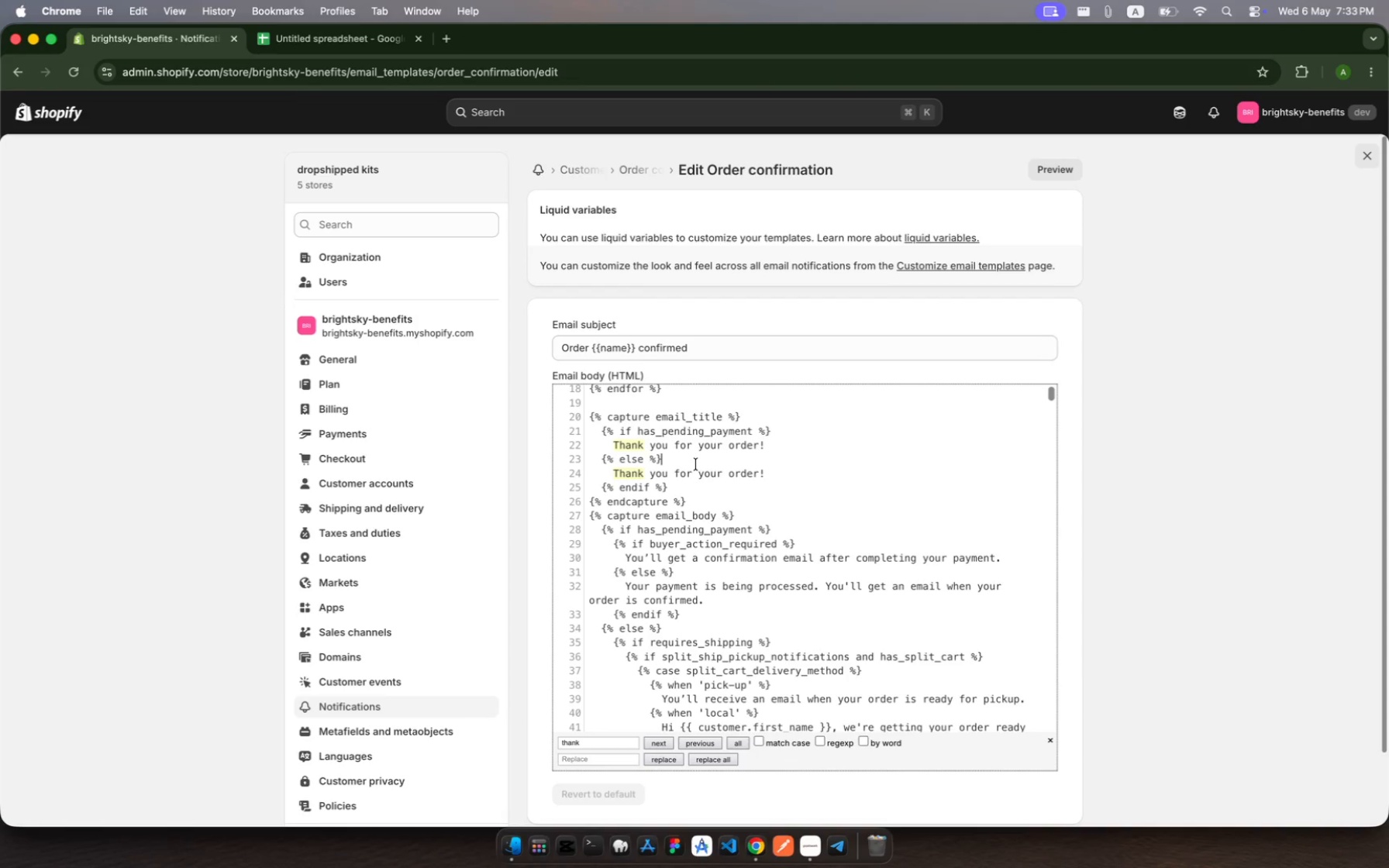 
wait(14.95)
 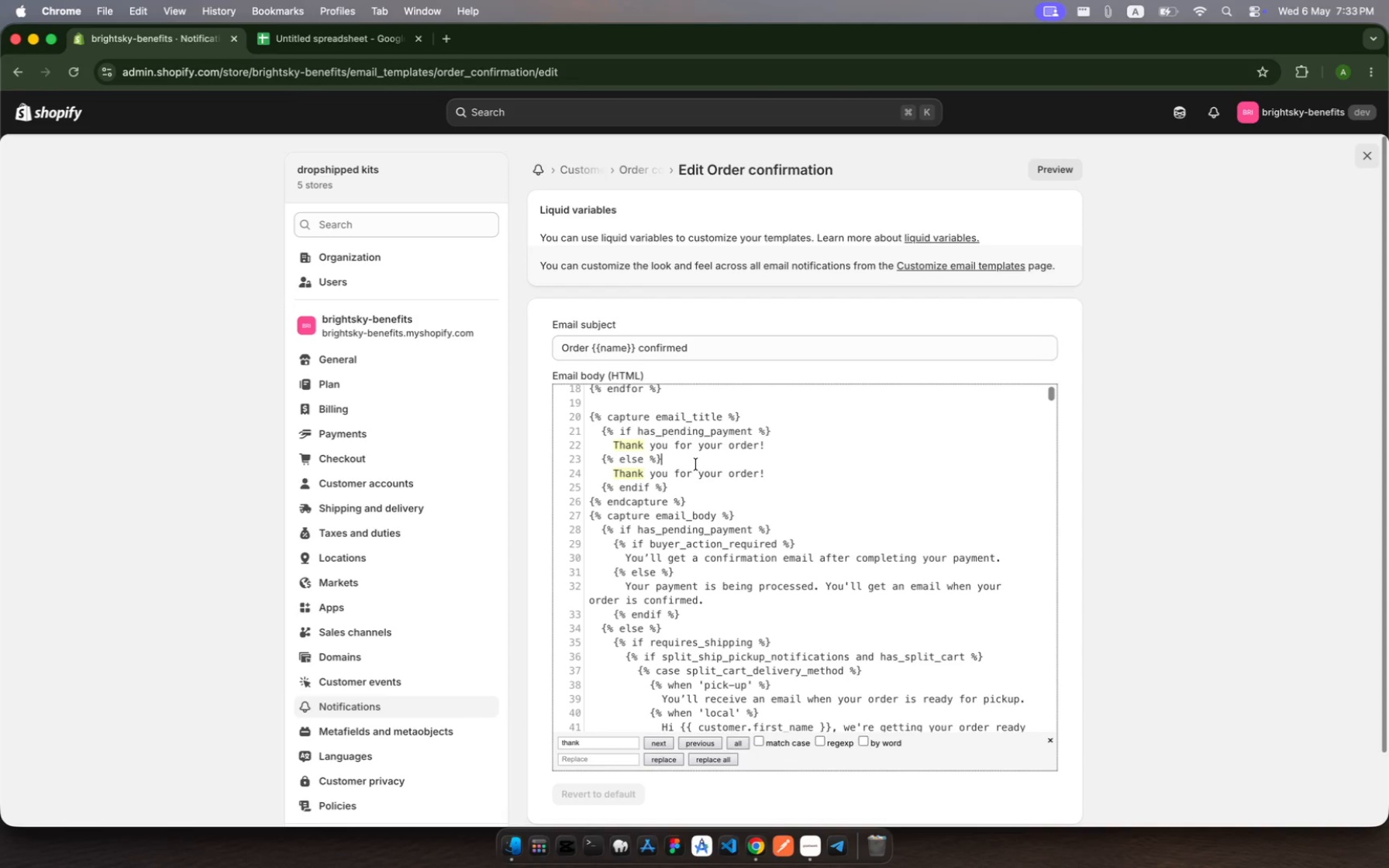 
left_click([808, 858])